 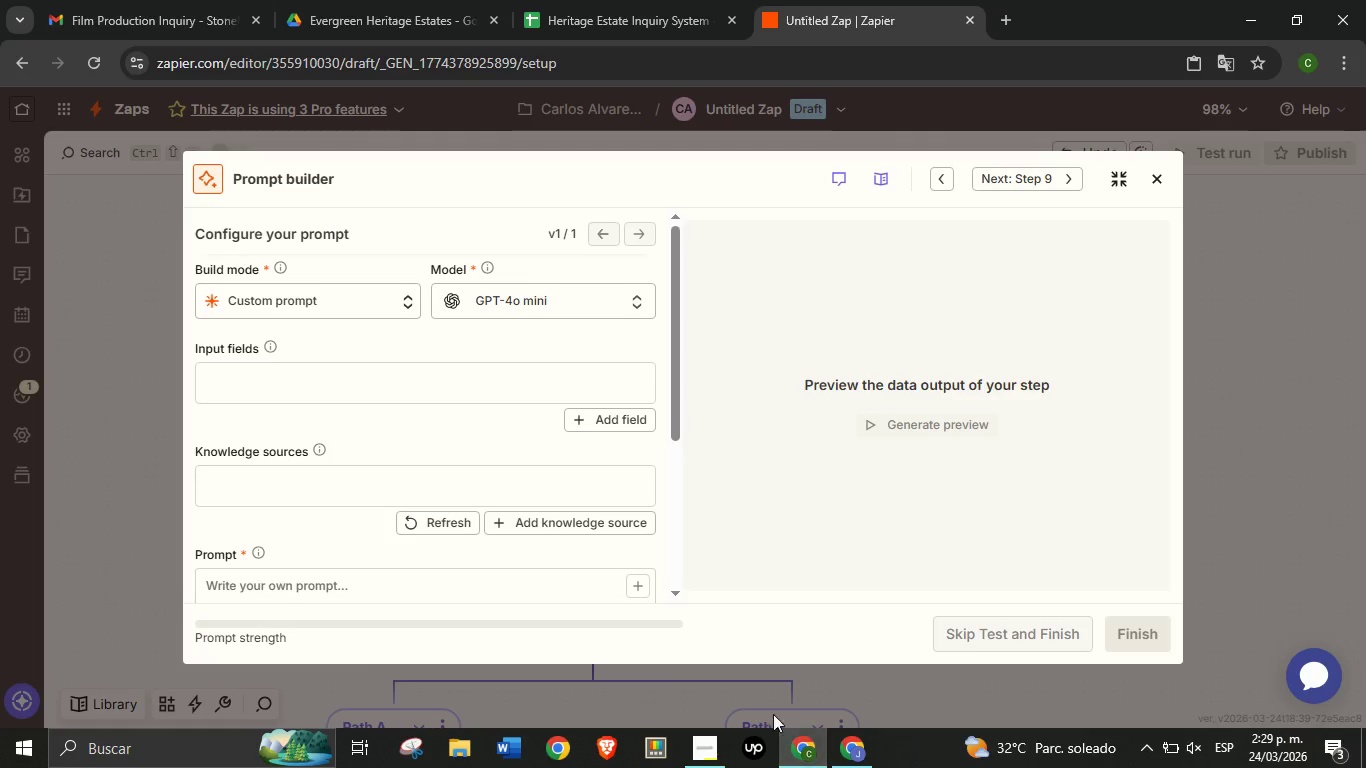 
scroll: coordinate [509, 497], scroll_direction: down, amount: 1.0
 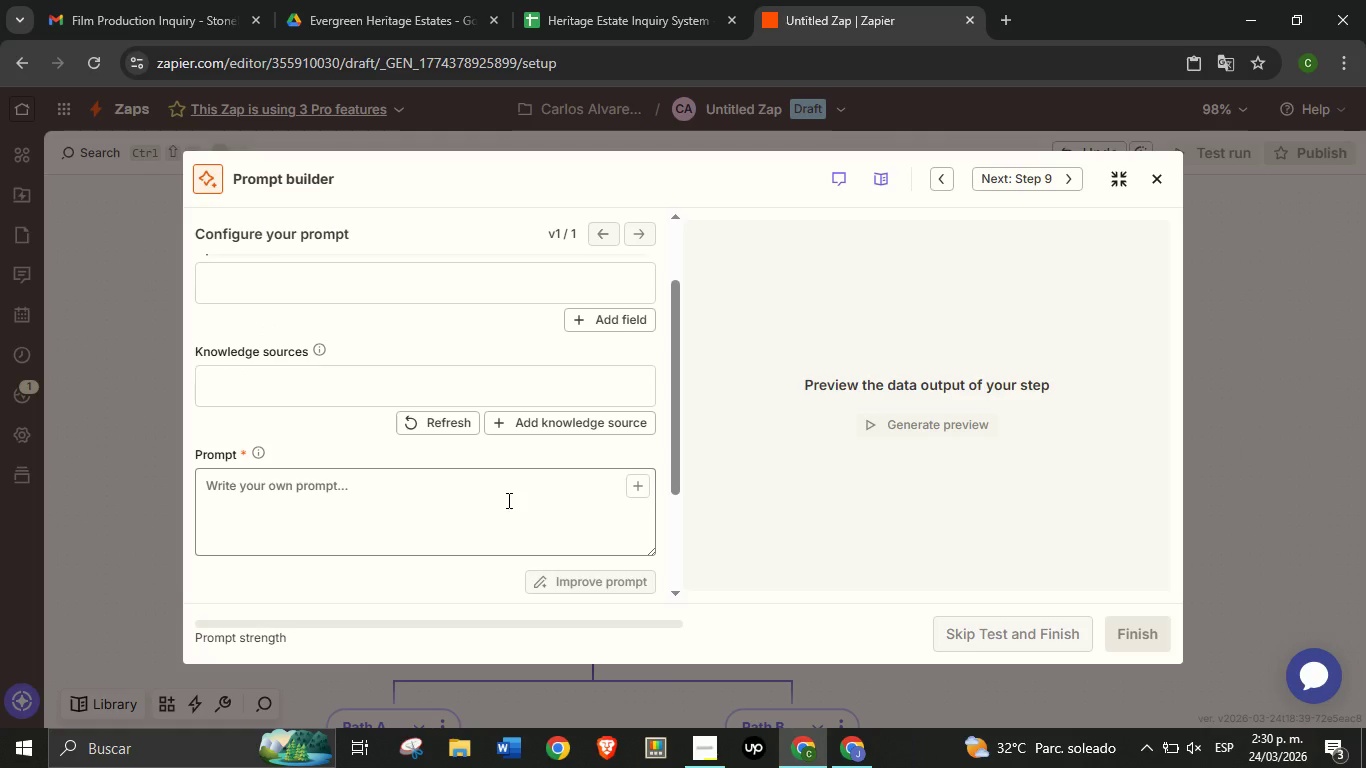 
wait(23.61)
 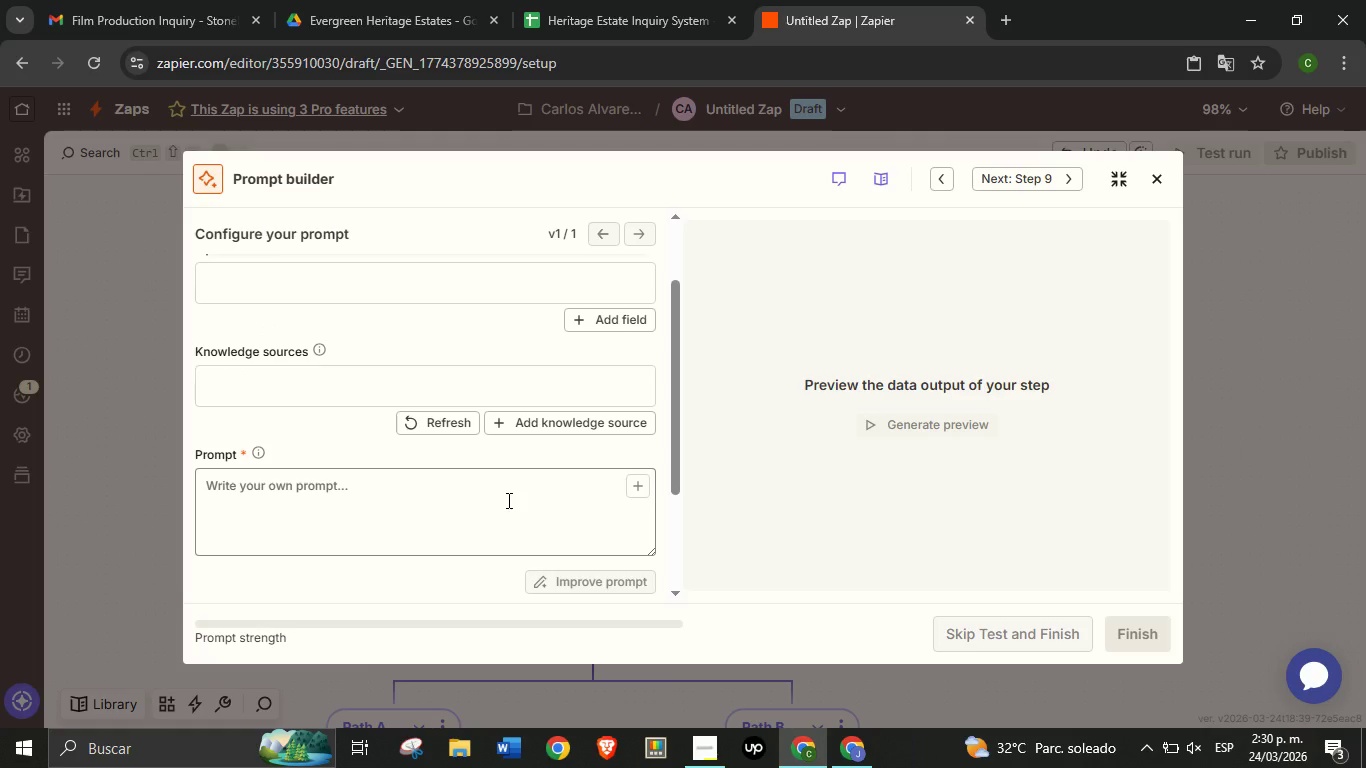 
left_click([367, 507])
 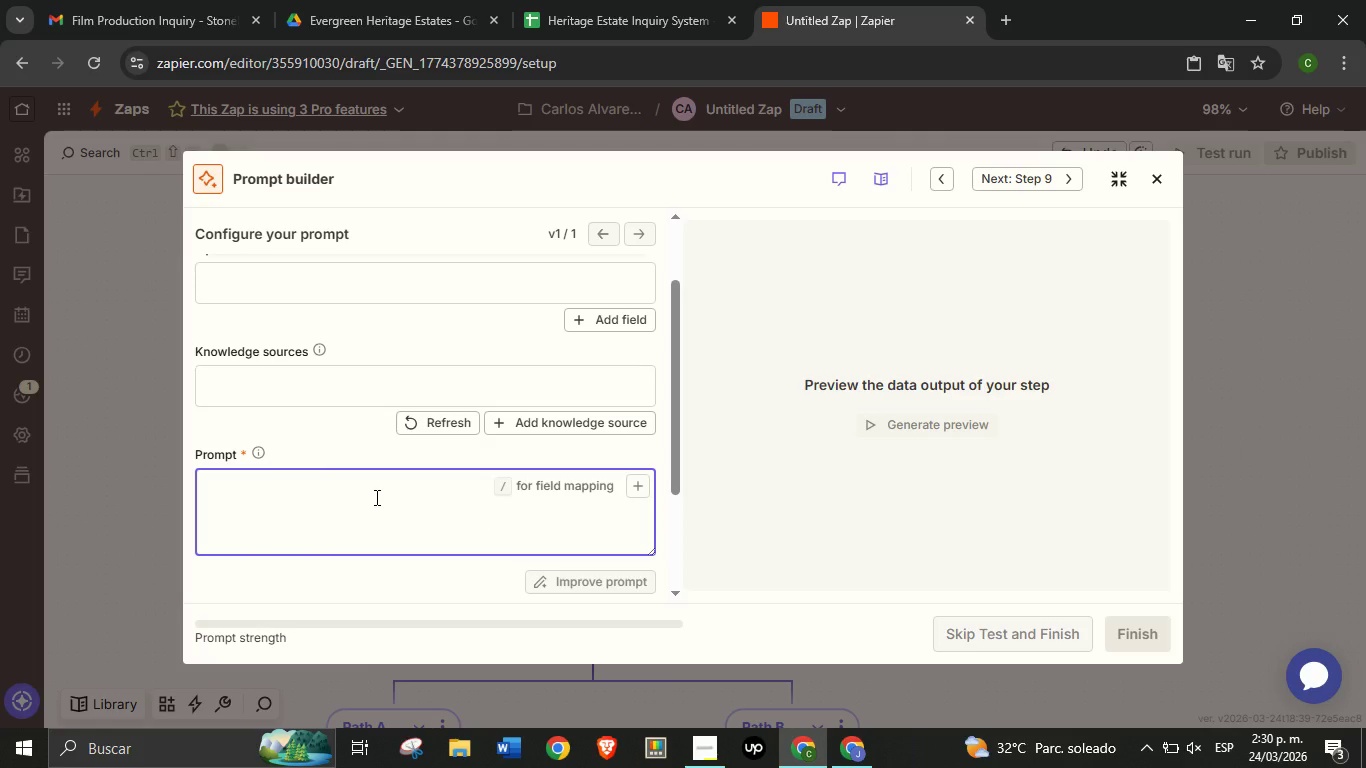 
wait(7.67)
 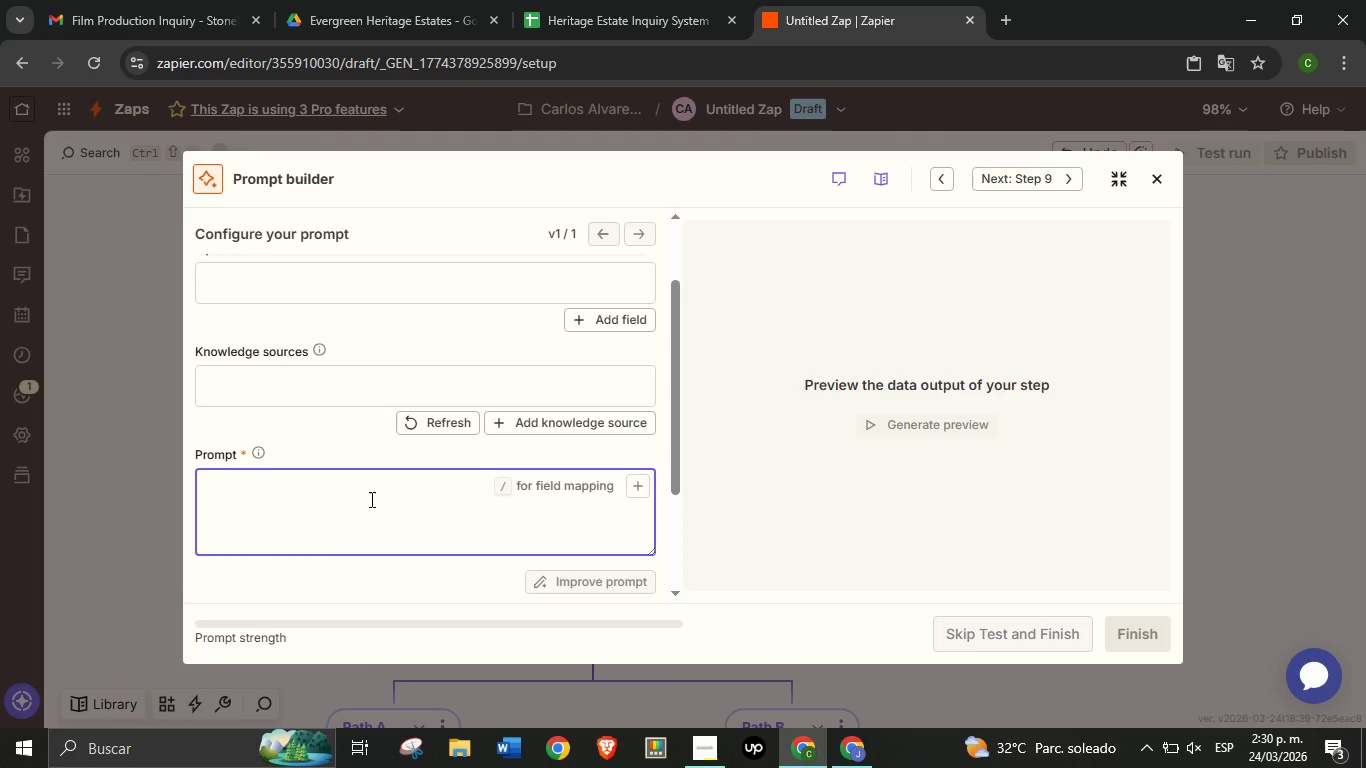 
type(Extract specific keywords from the provided text.)
 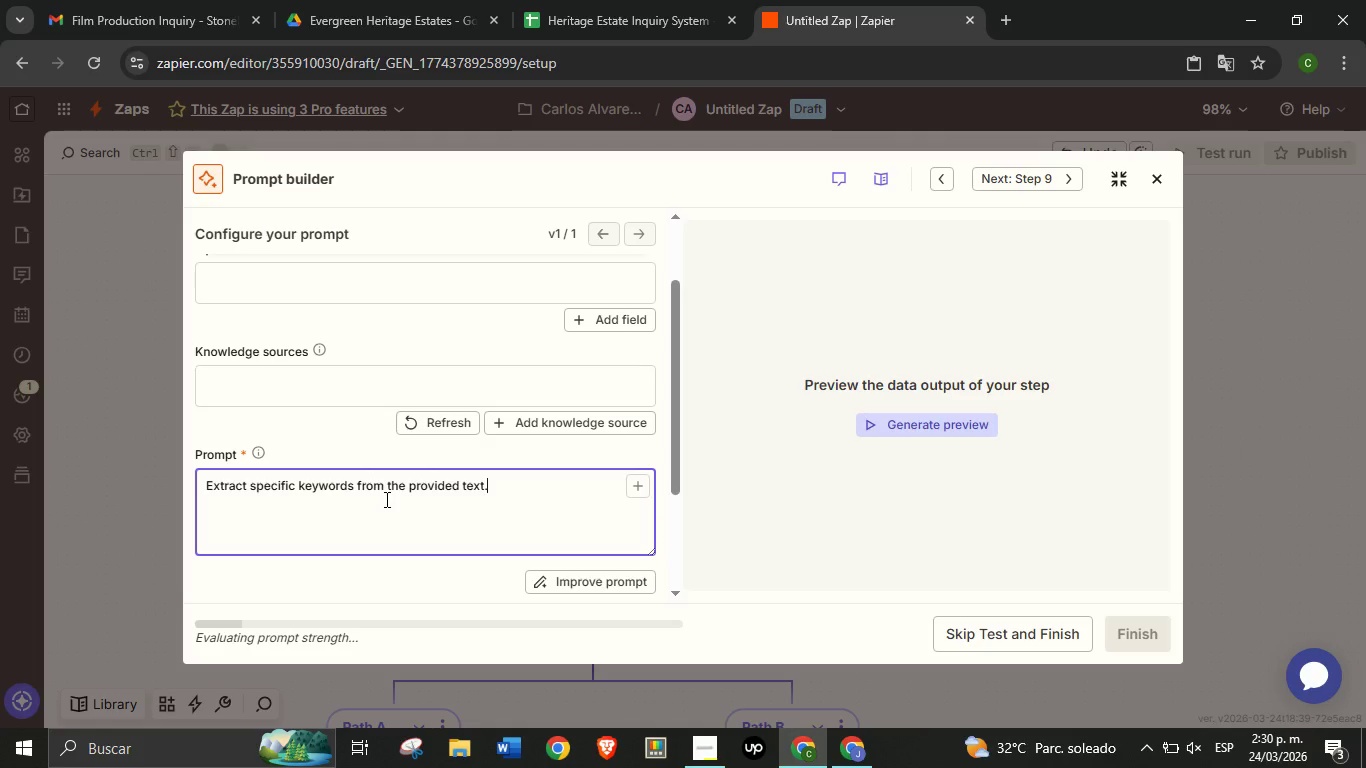 
key(Enter)
 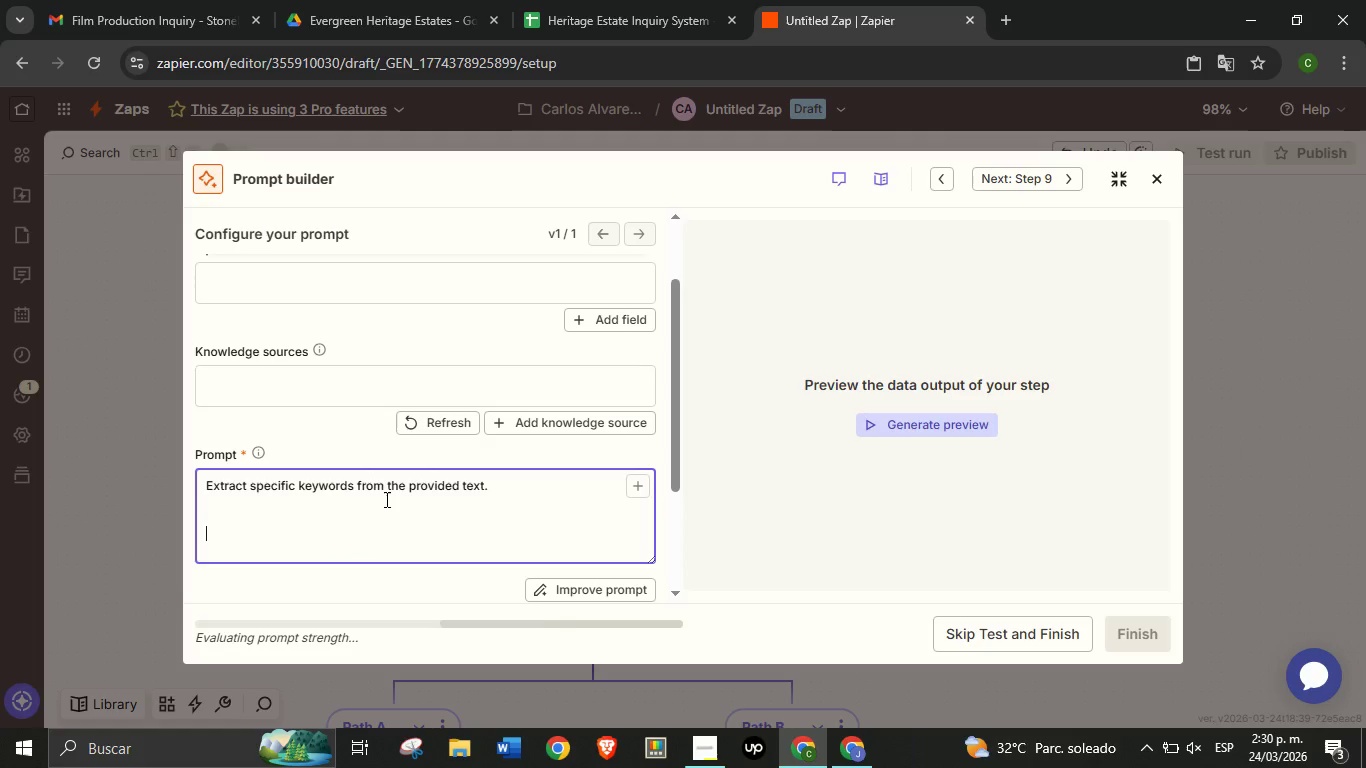 
key(Enter)
 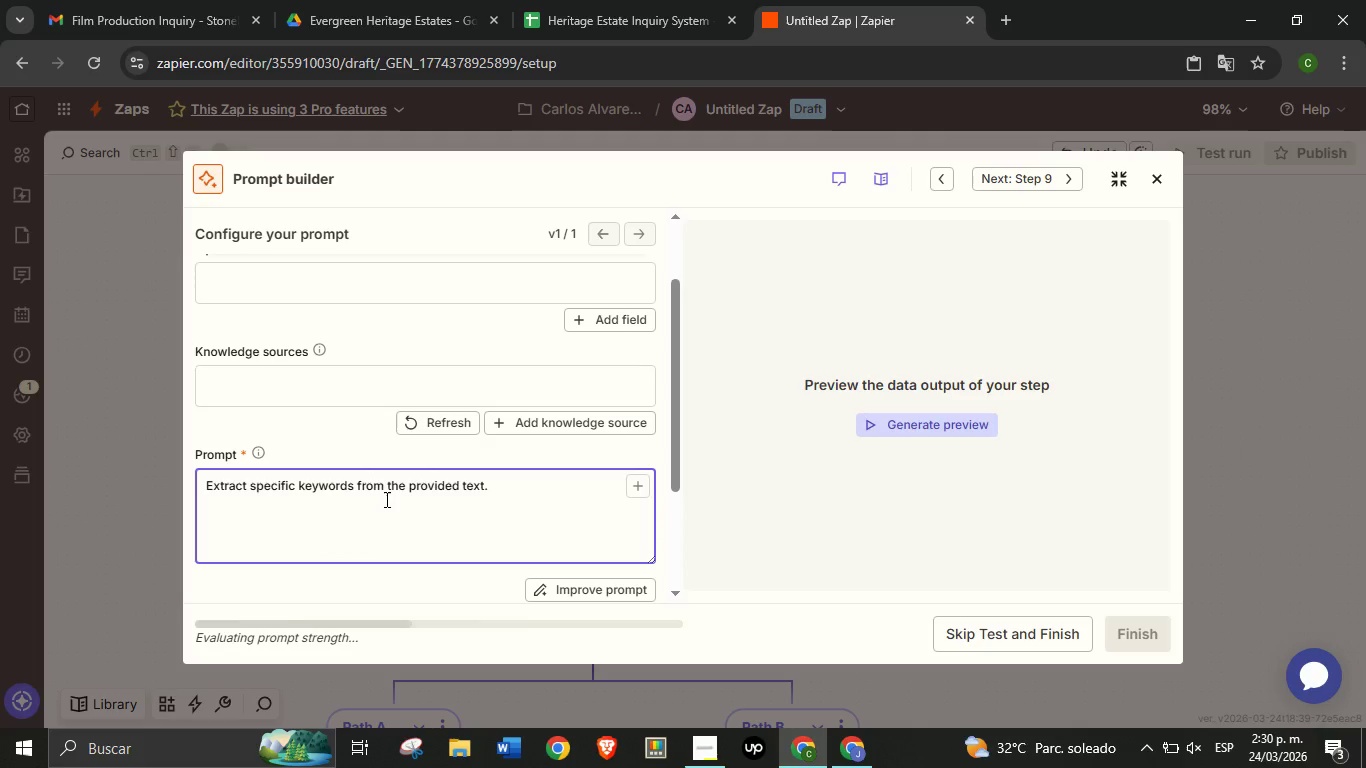 
type(Identi)
 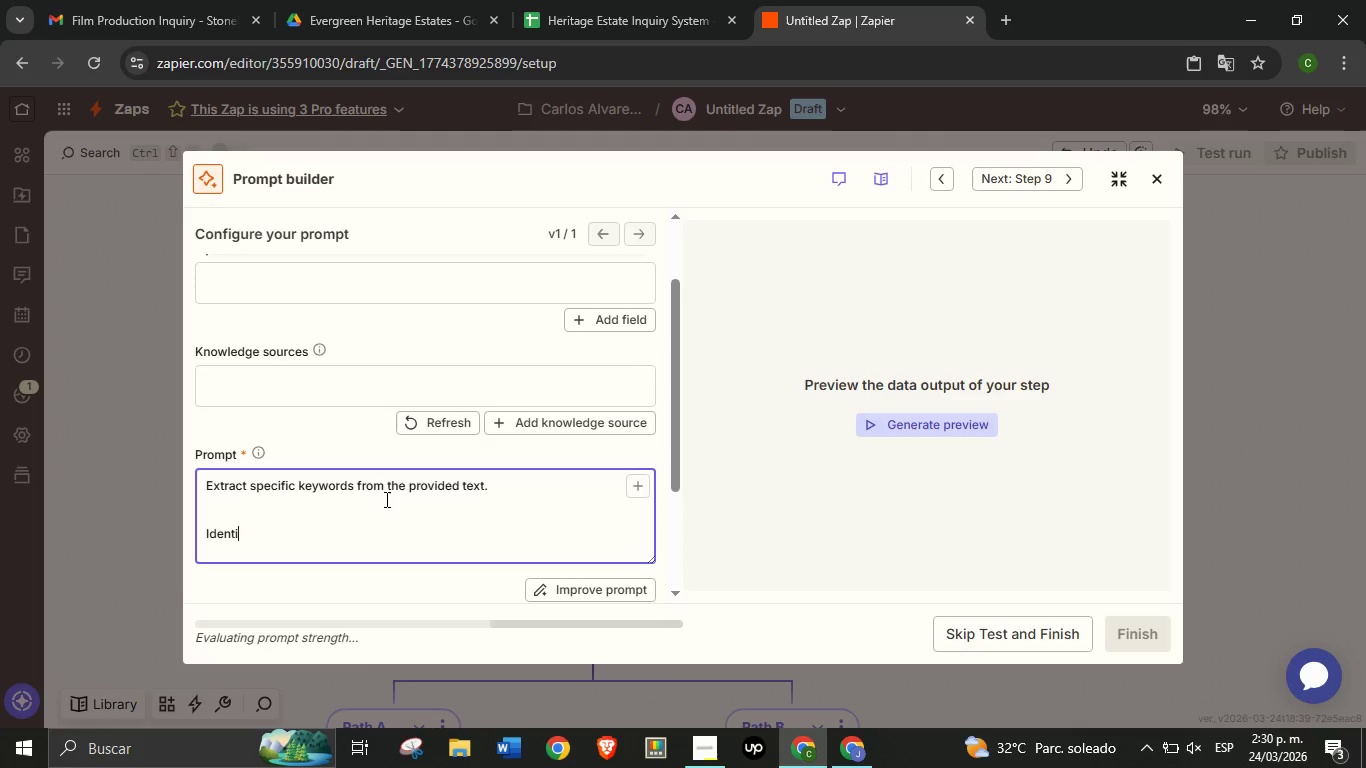 
wait(6.08)
 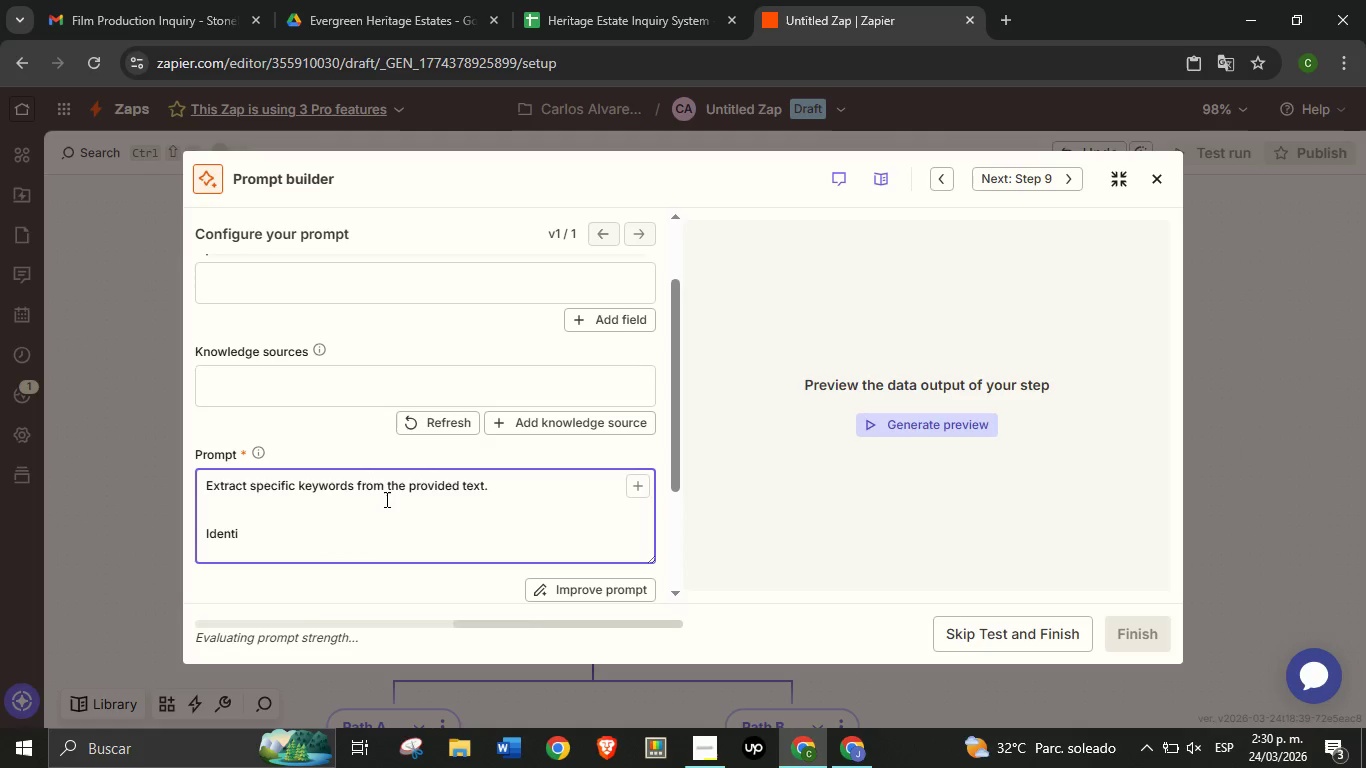 
type(fy and return on)
key(Backspace)
key(Backspace)
type(ONLY the words that match any of the following values>)
 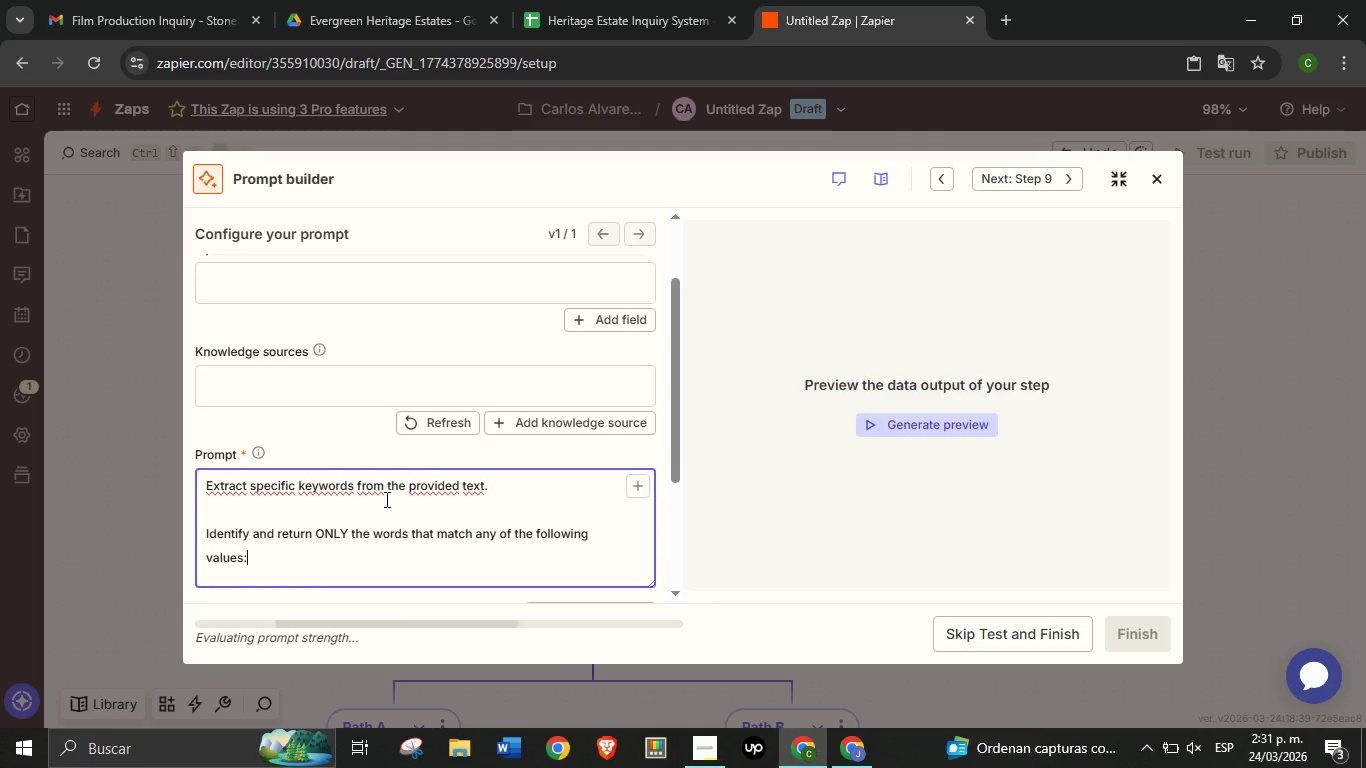 
key(Enter)
 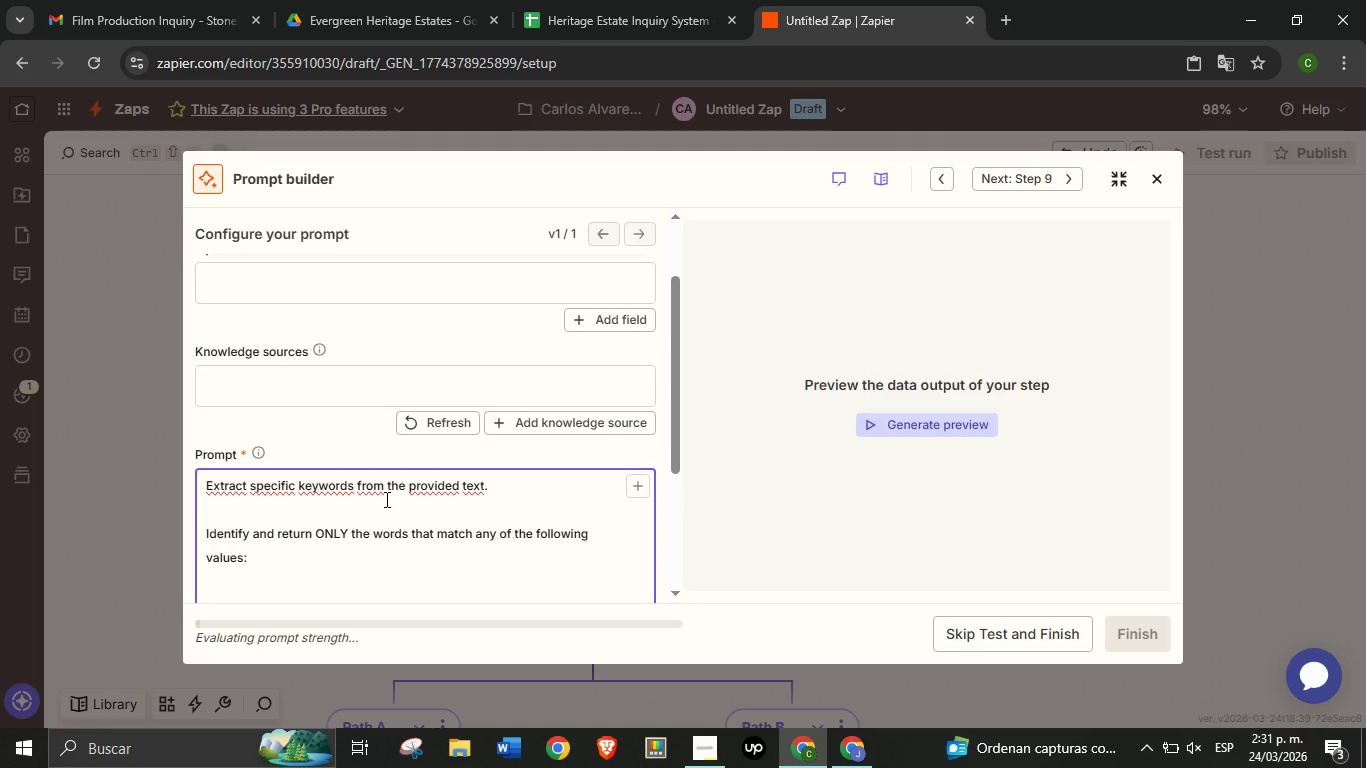 
type(Categ)
 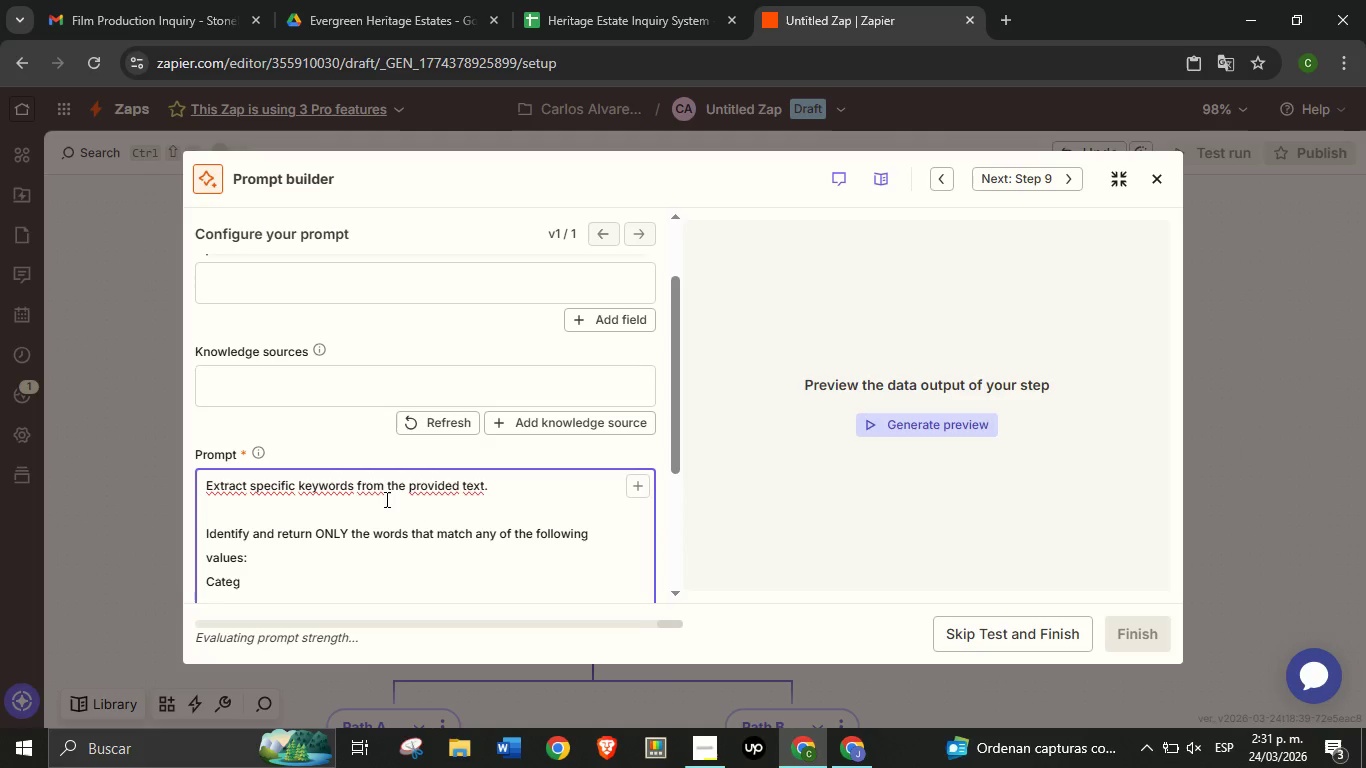 
wait(9.98)
 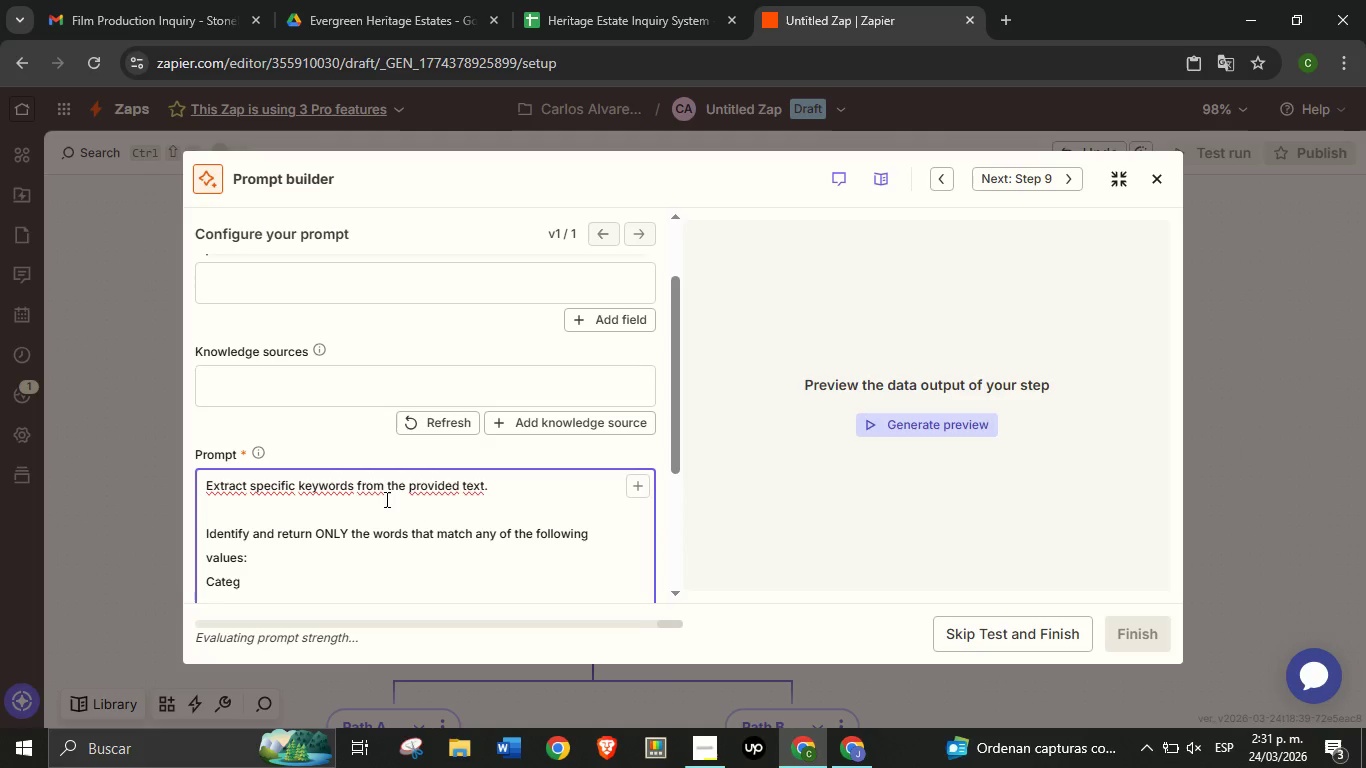 
key(Backspace)
key(Backspace)
key(Backspace)
key(Backspace)
key(Backspace)
type(Shoot, production, cae)
key(Backspace)
type(mera)
 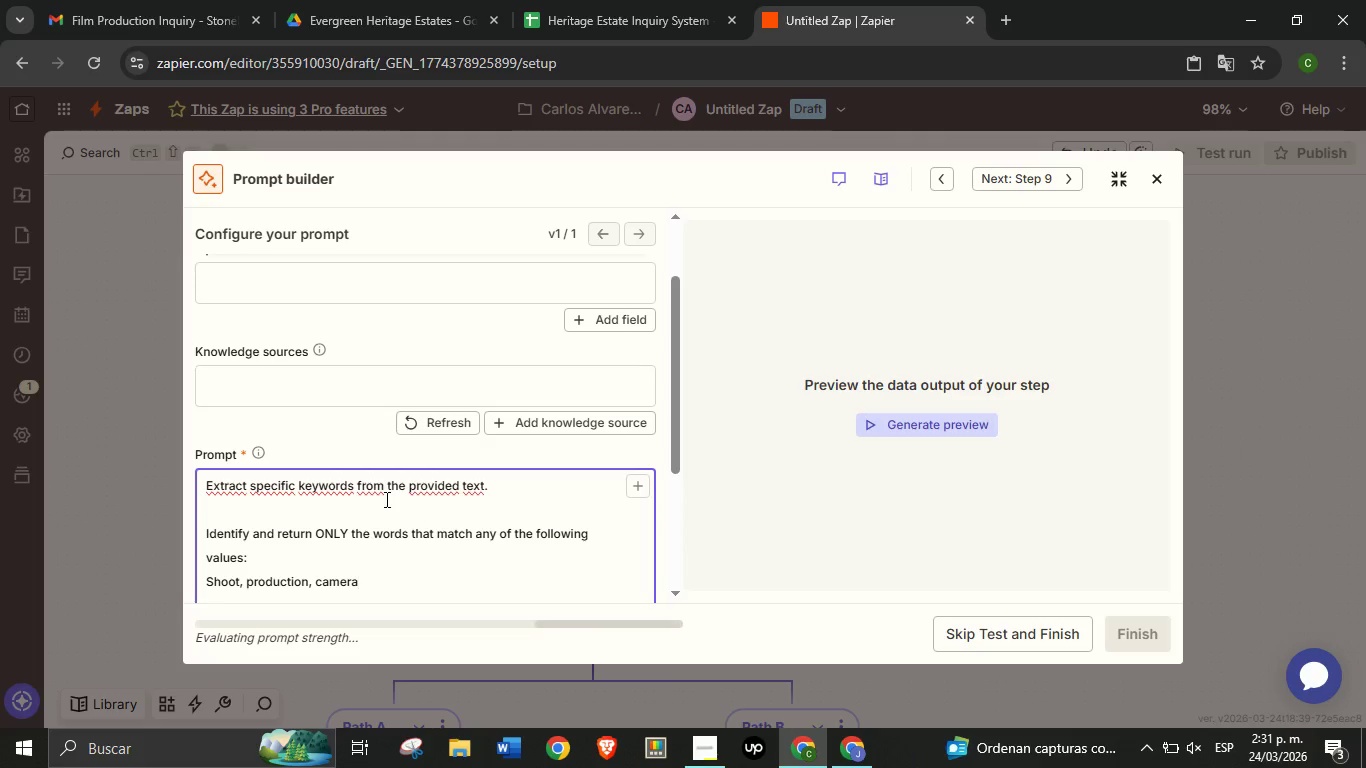 
key(Control+ControlRight)
 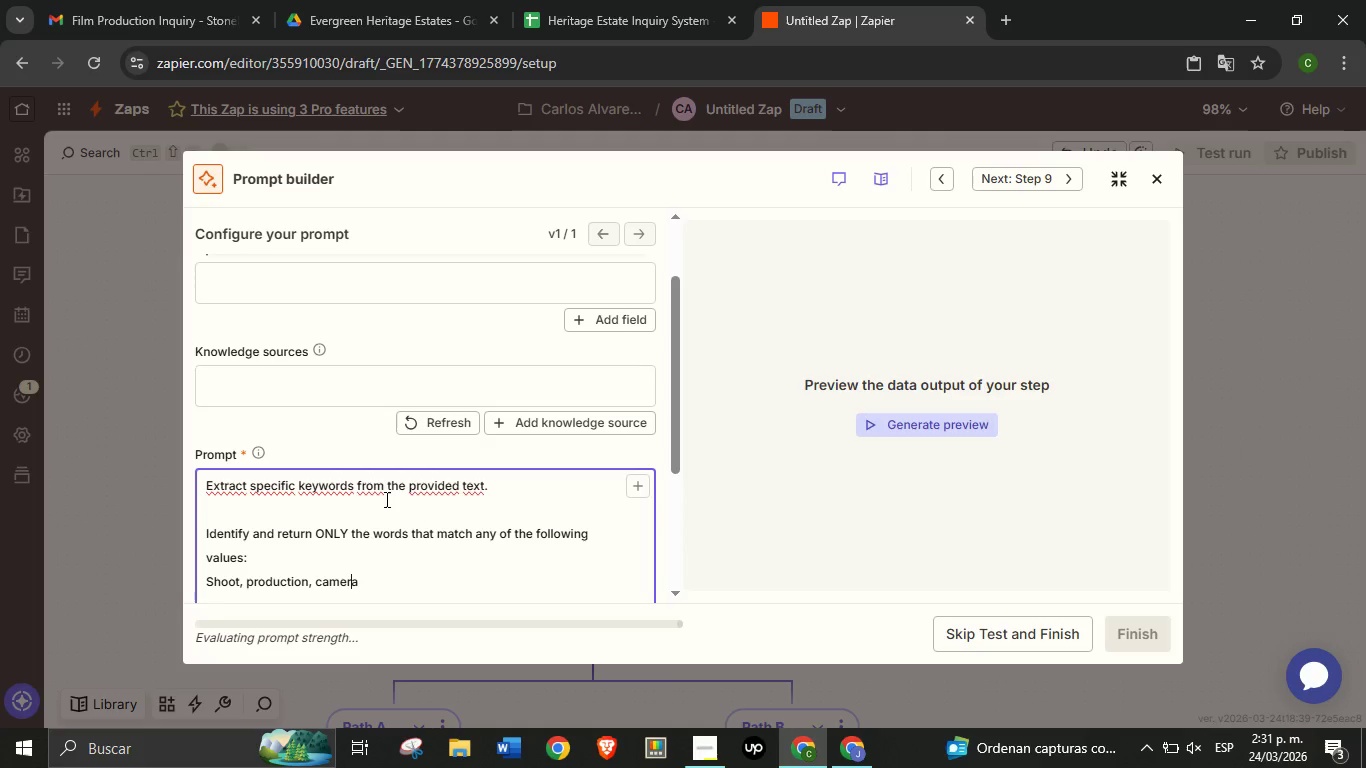 
hold_key(key=ArrowLeft, duration=1.0)
 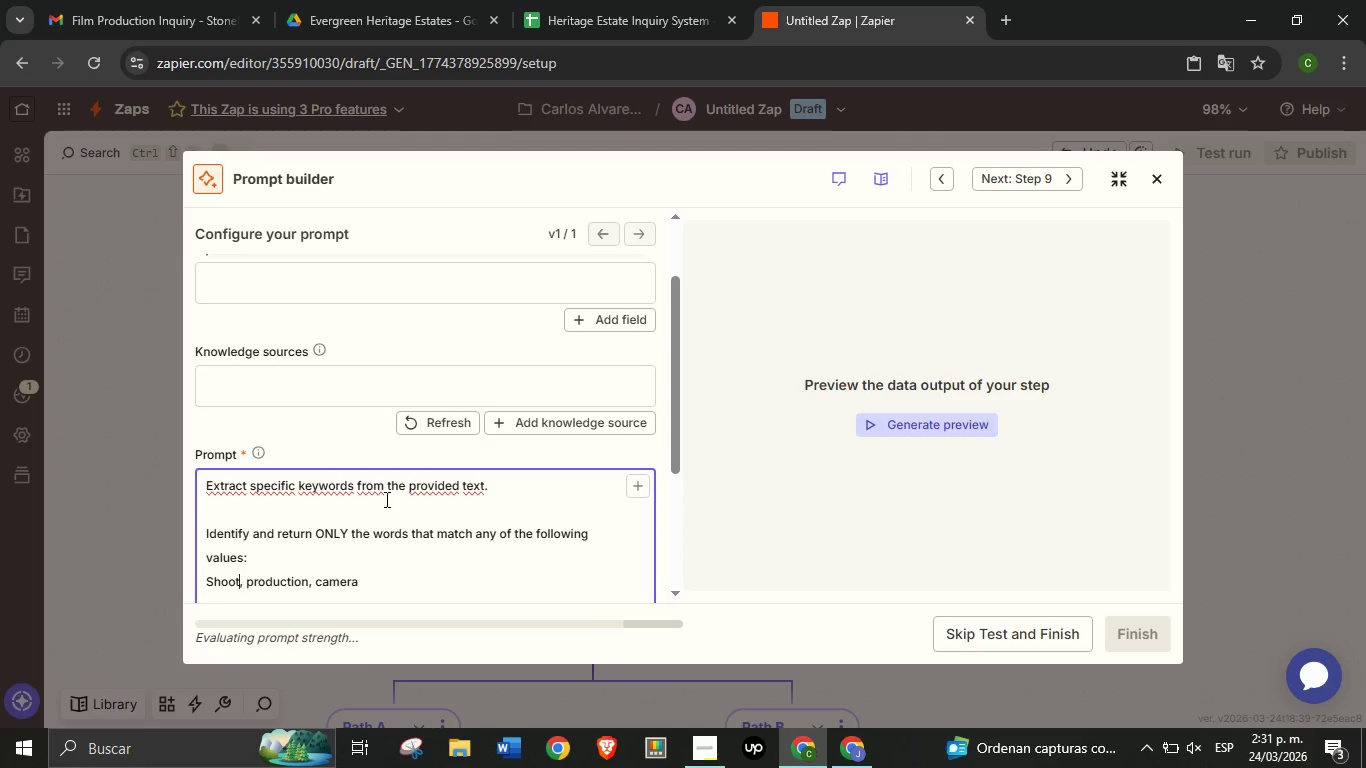 
key(ArrowLeft)
 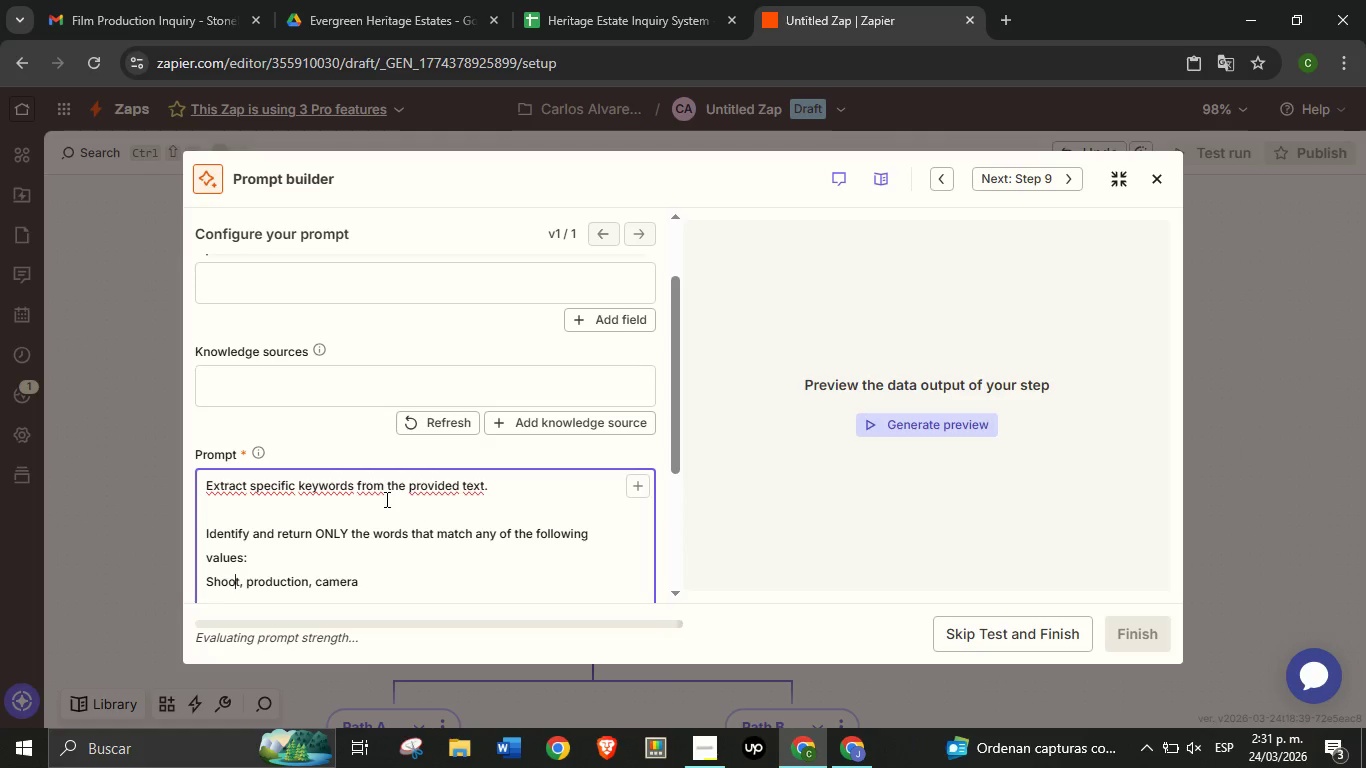 
key(ArrowLeft)
 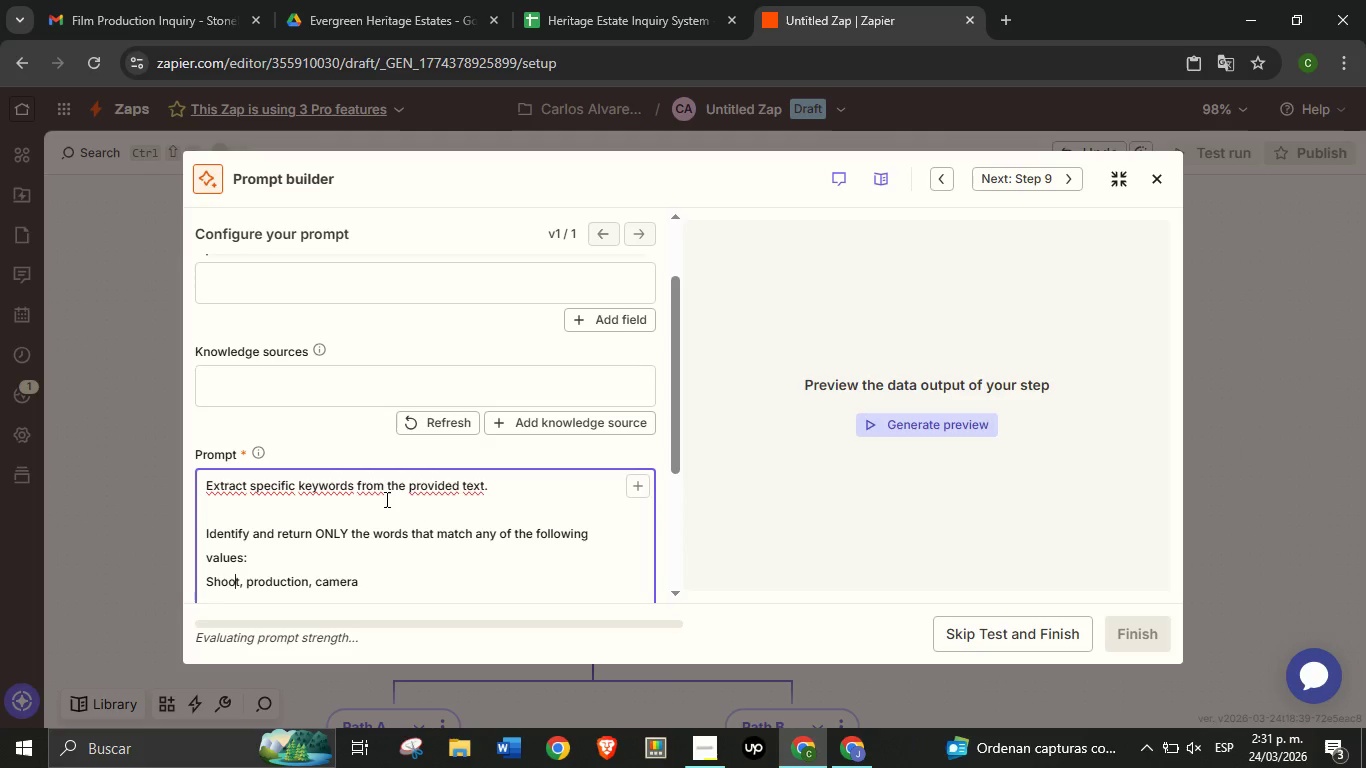 
key(ArrowLeft)
 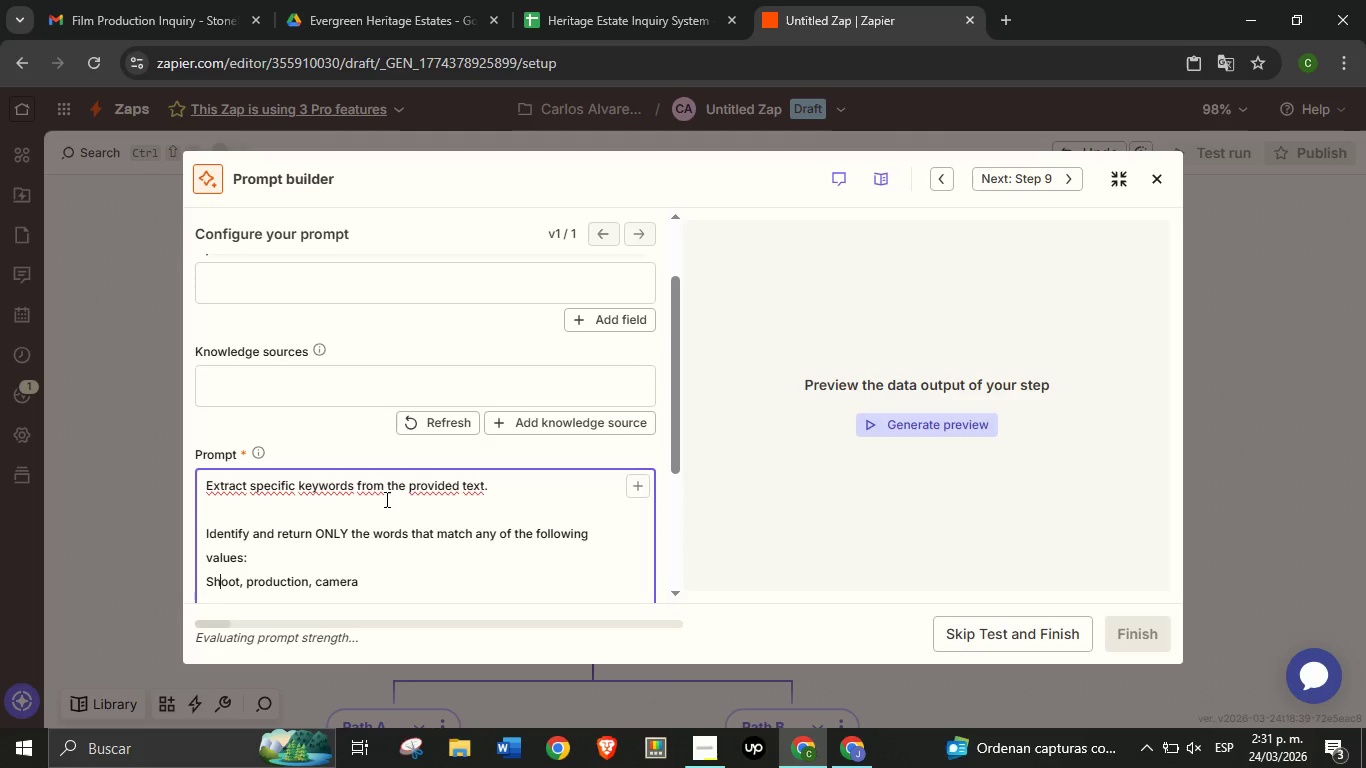 
key(ArrowLeft)
 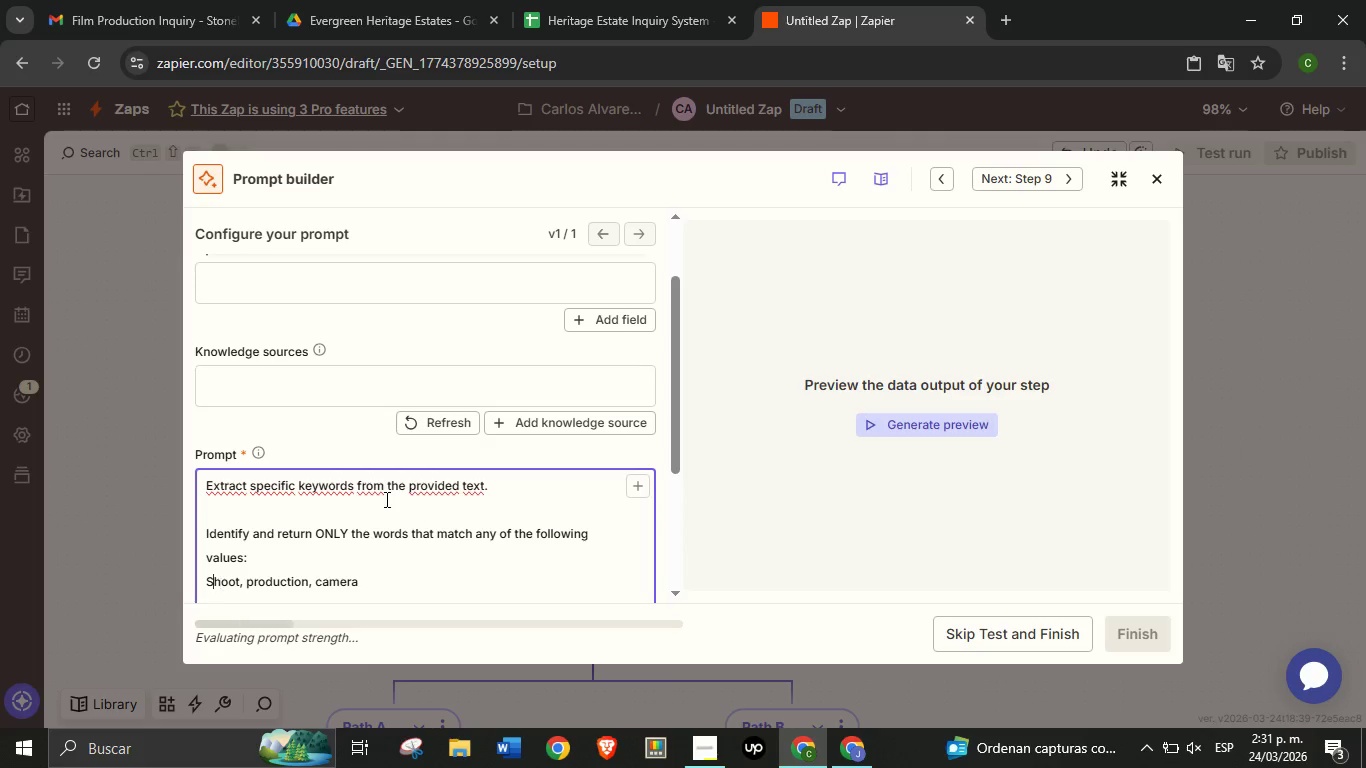 
key(ArrowLeft)
 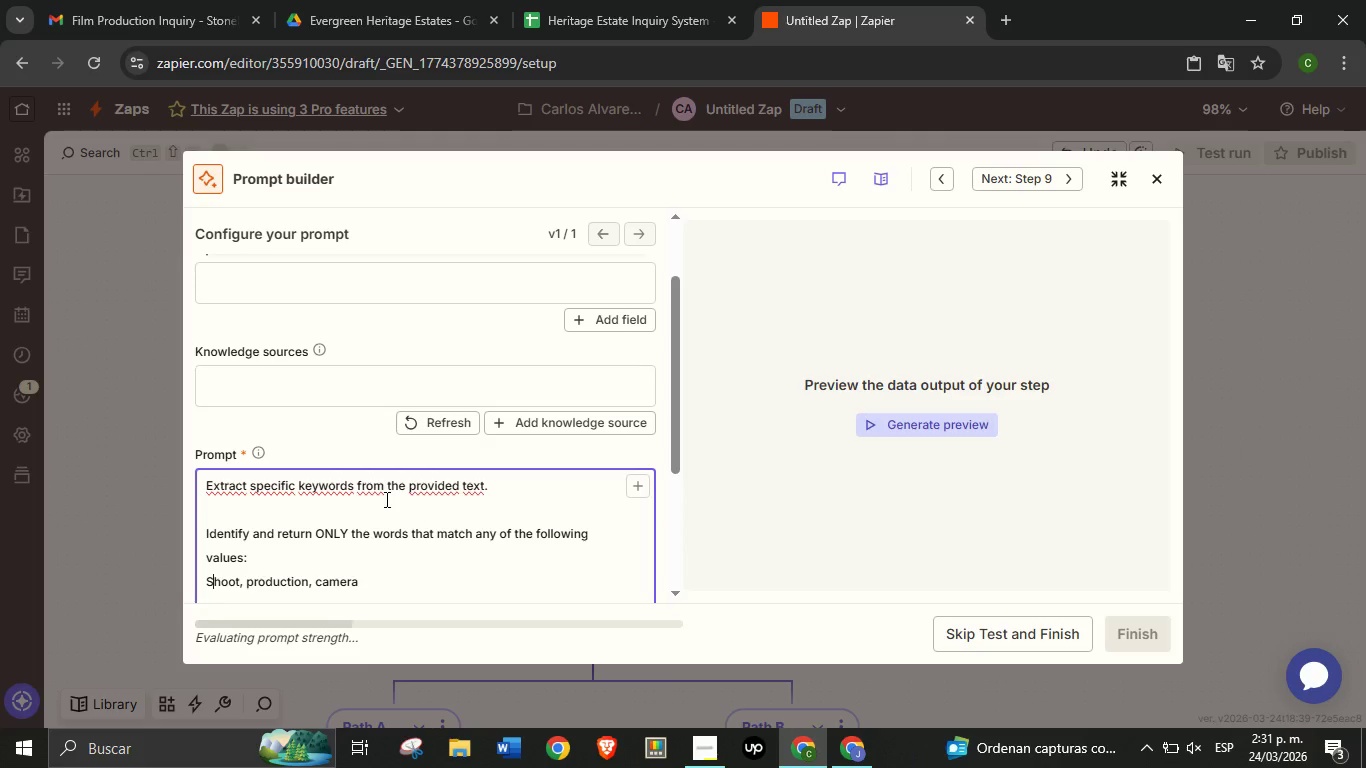 
key(ArrowLeft)
 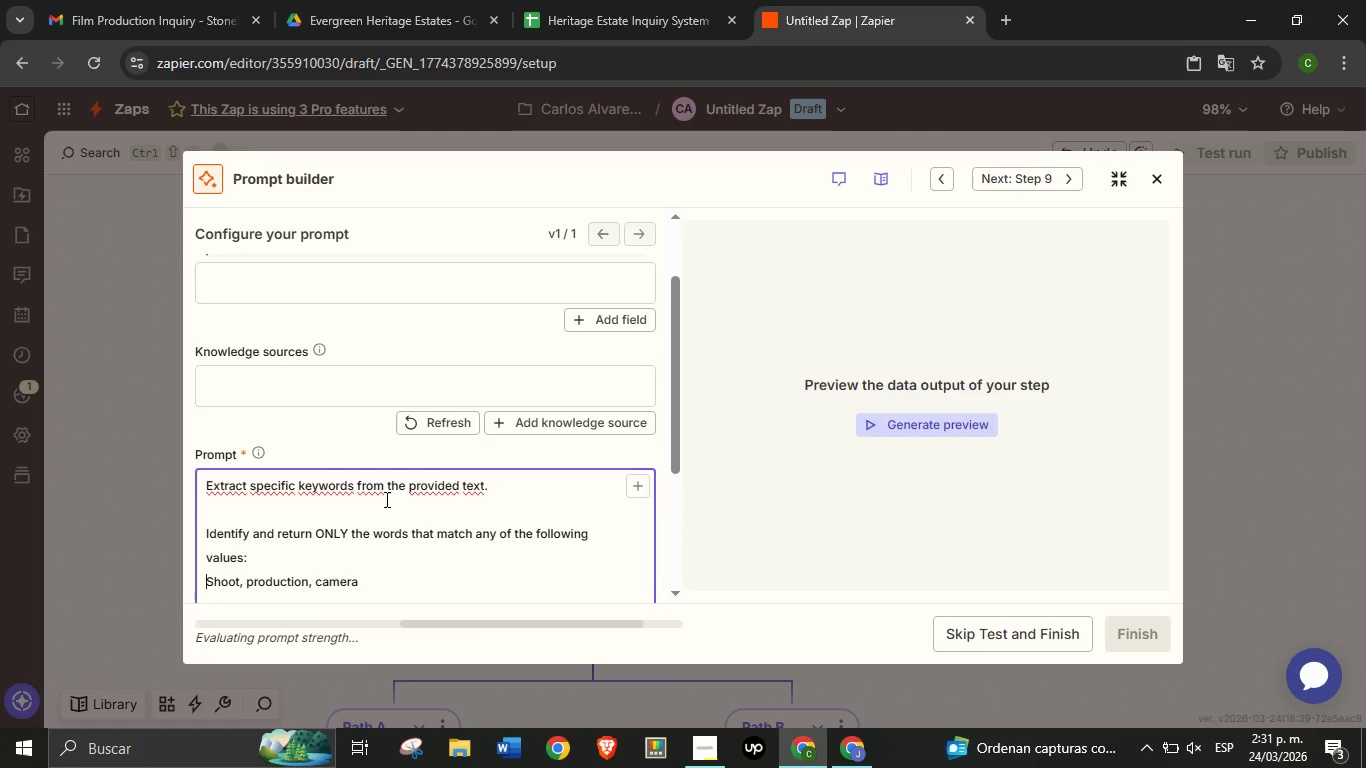 
key(ArrowLeft)
 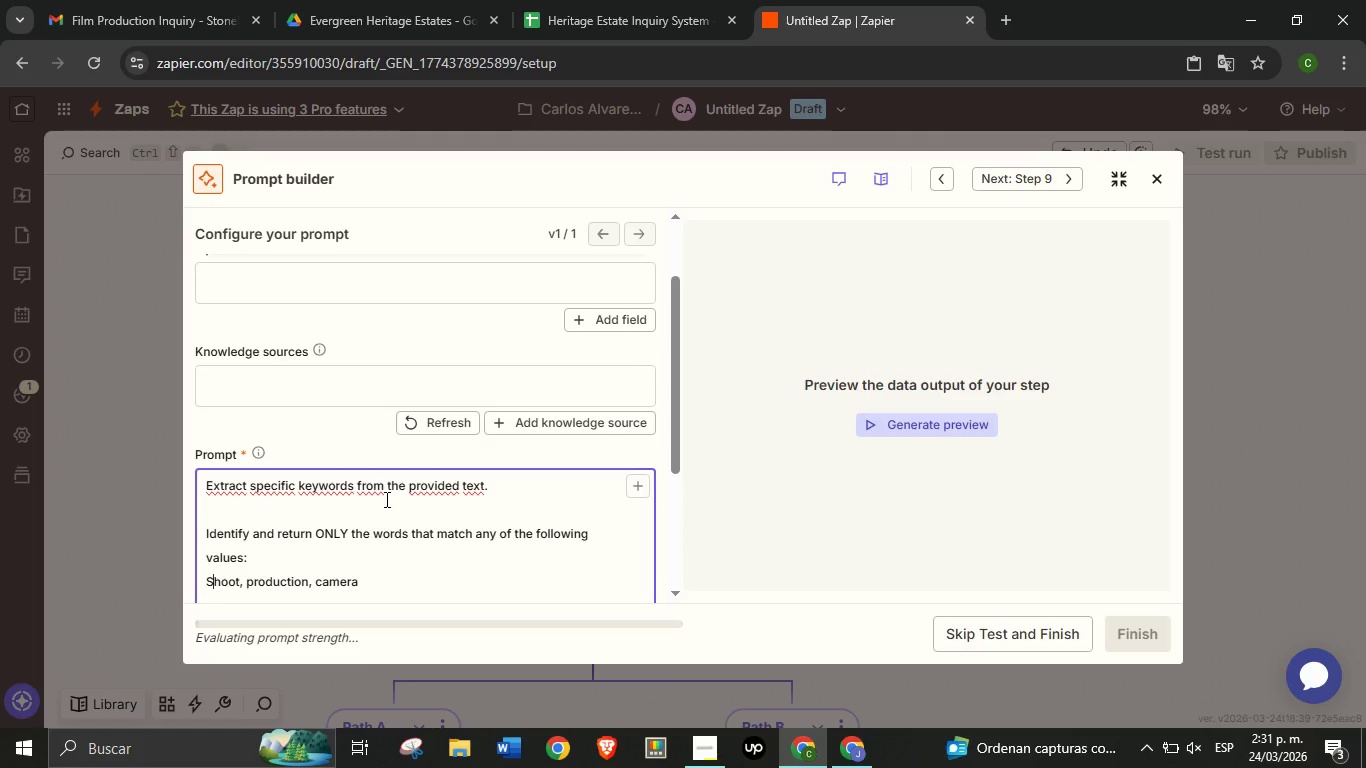 
key(ArrowRight)
 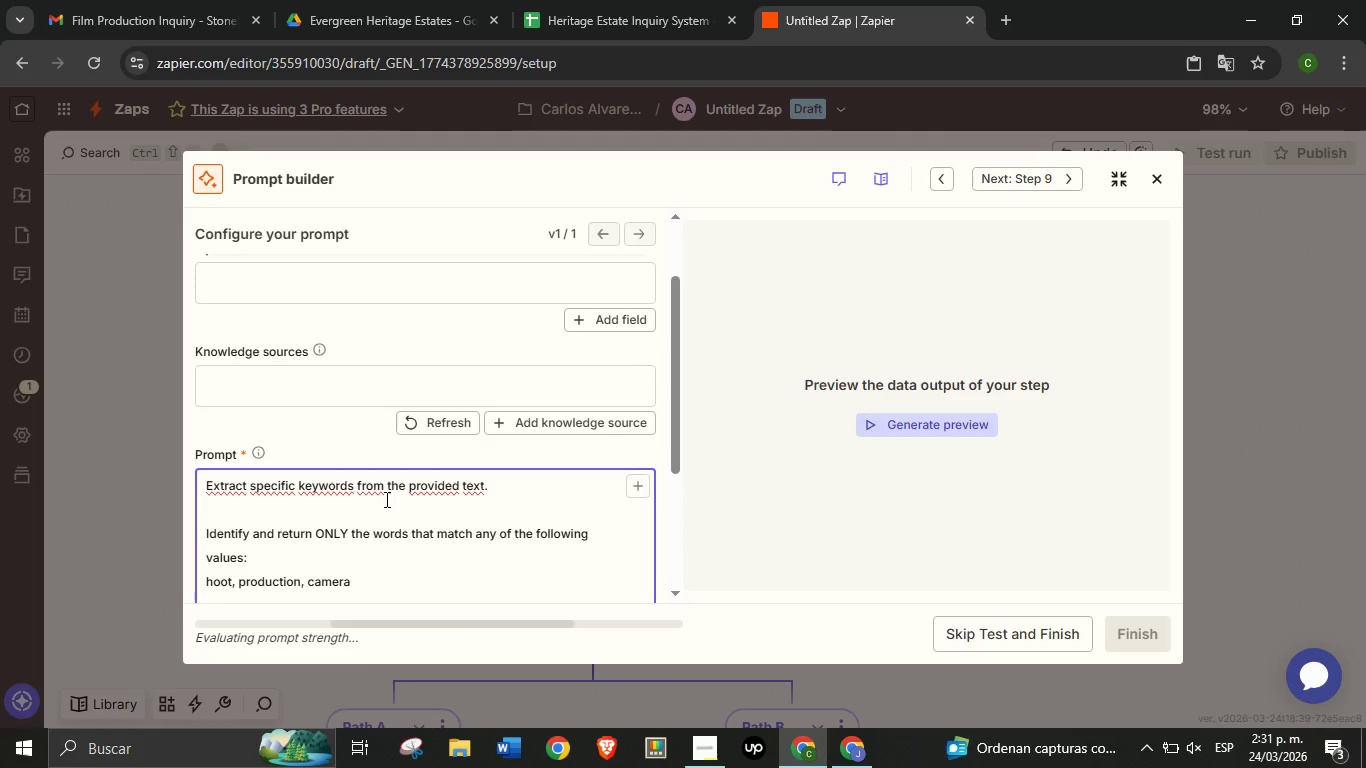 
key(Backspace)
 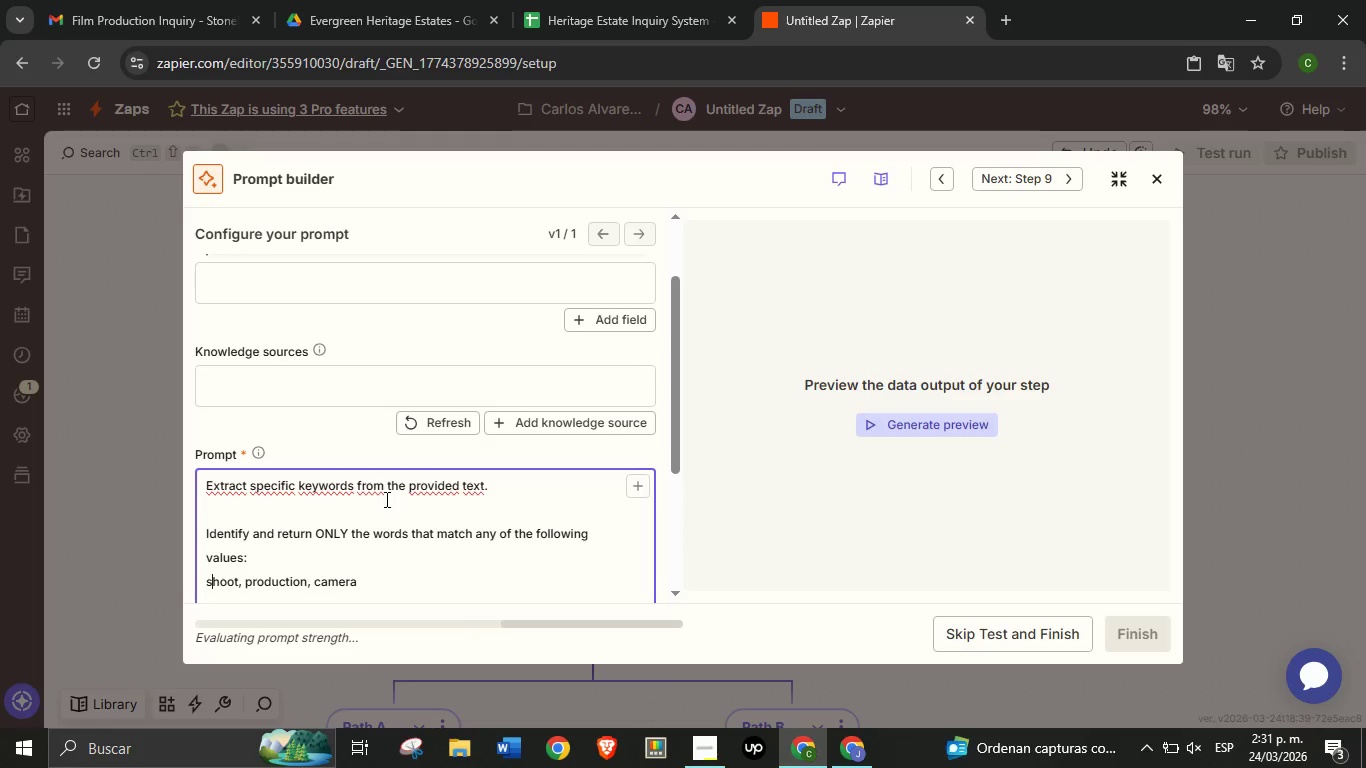 
key(S)
 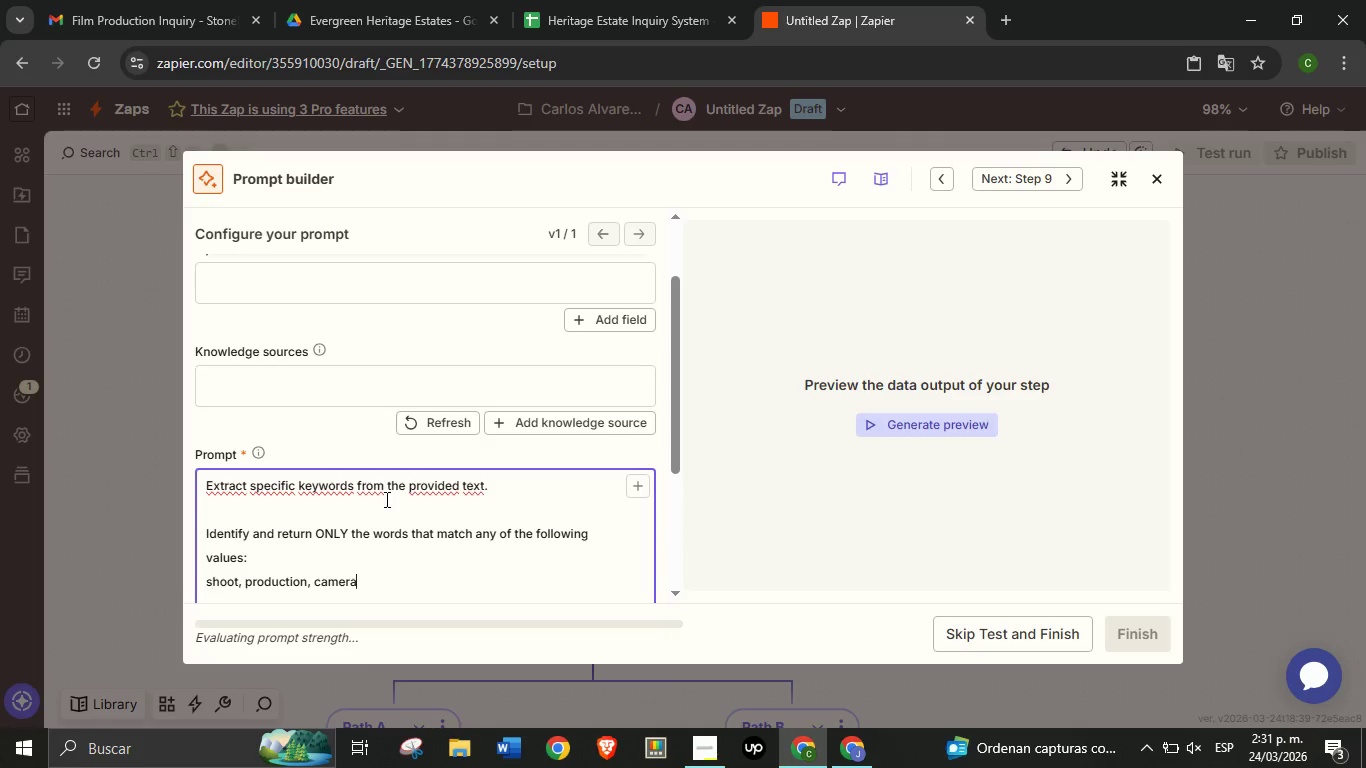 
key(ArrowDown)
 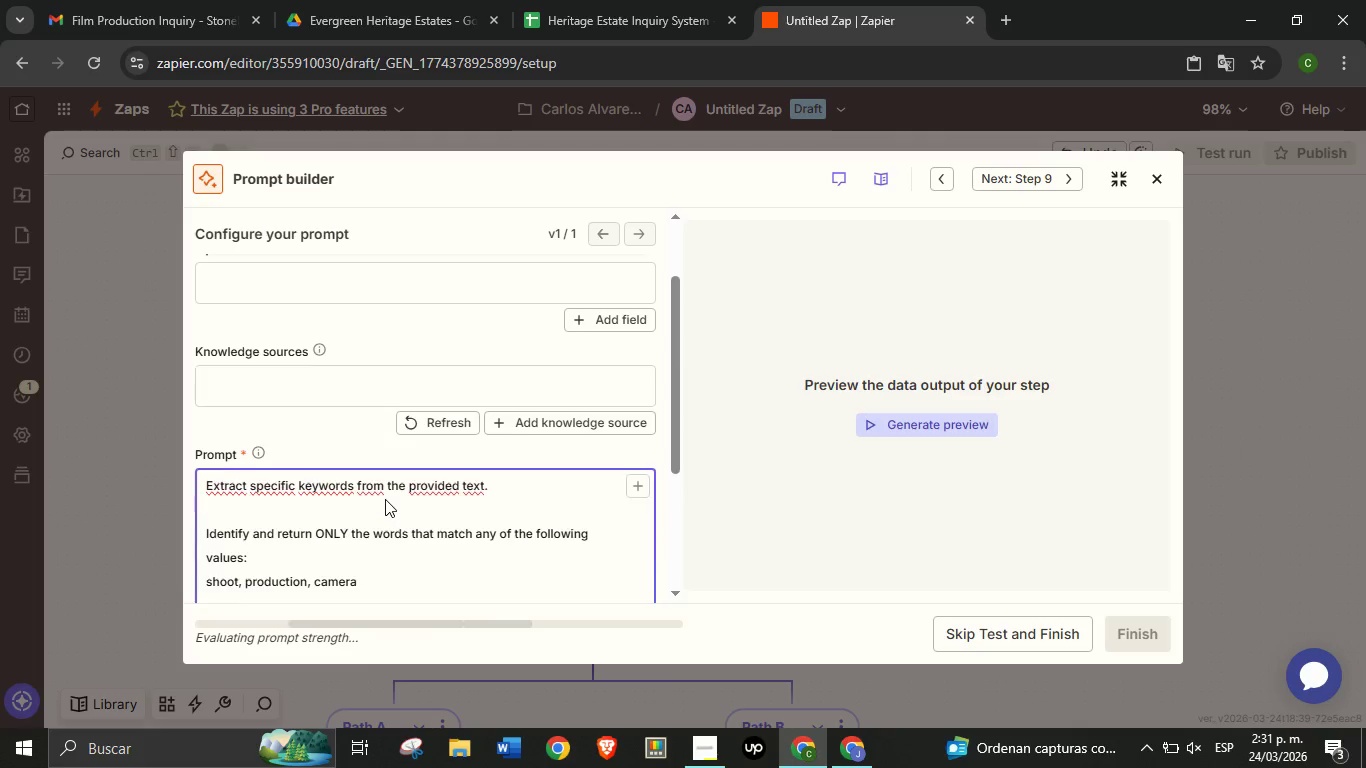 
key(Enter)
 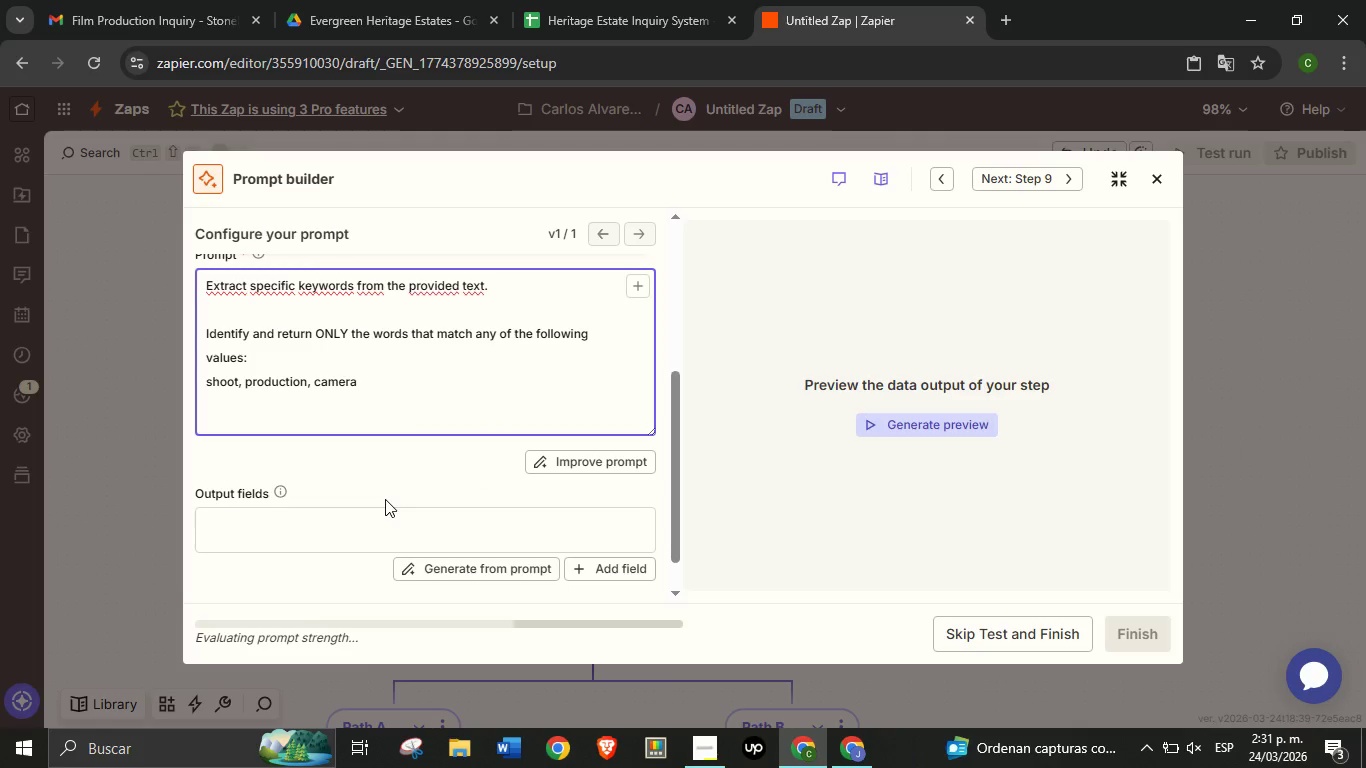 
type(botany, spegues, study)
 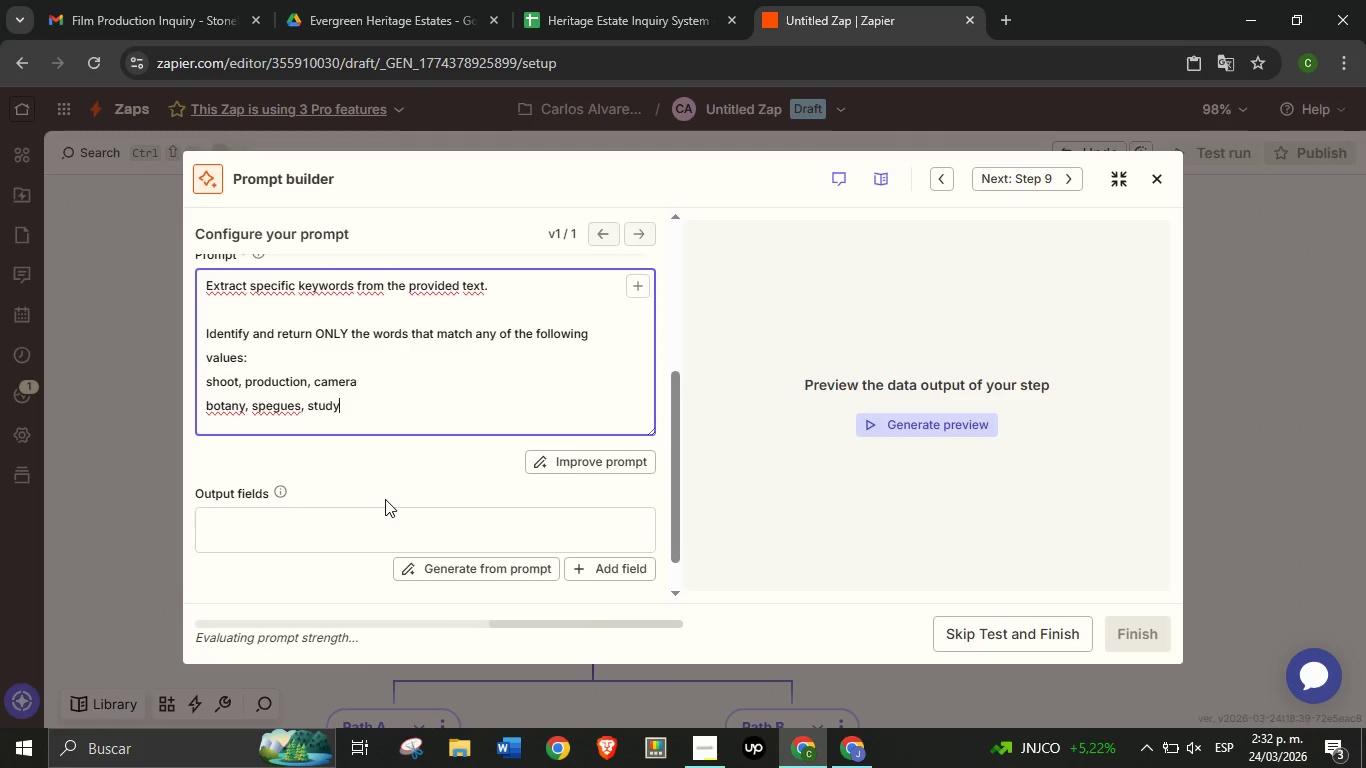 
key(Enter)
 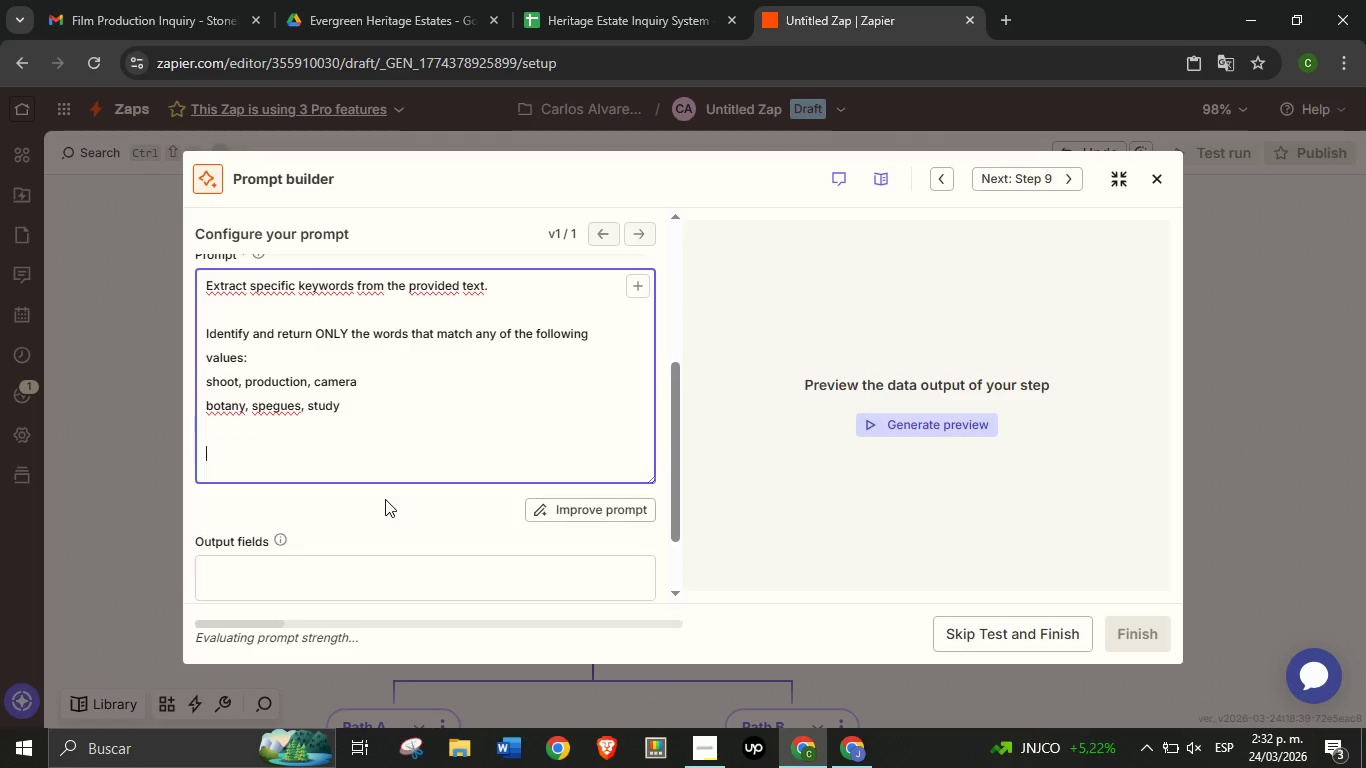 
key(Enter)
 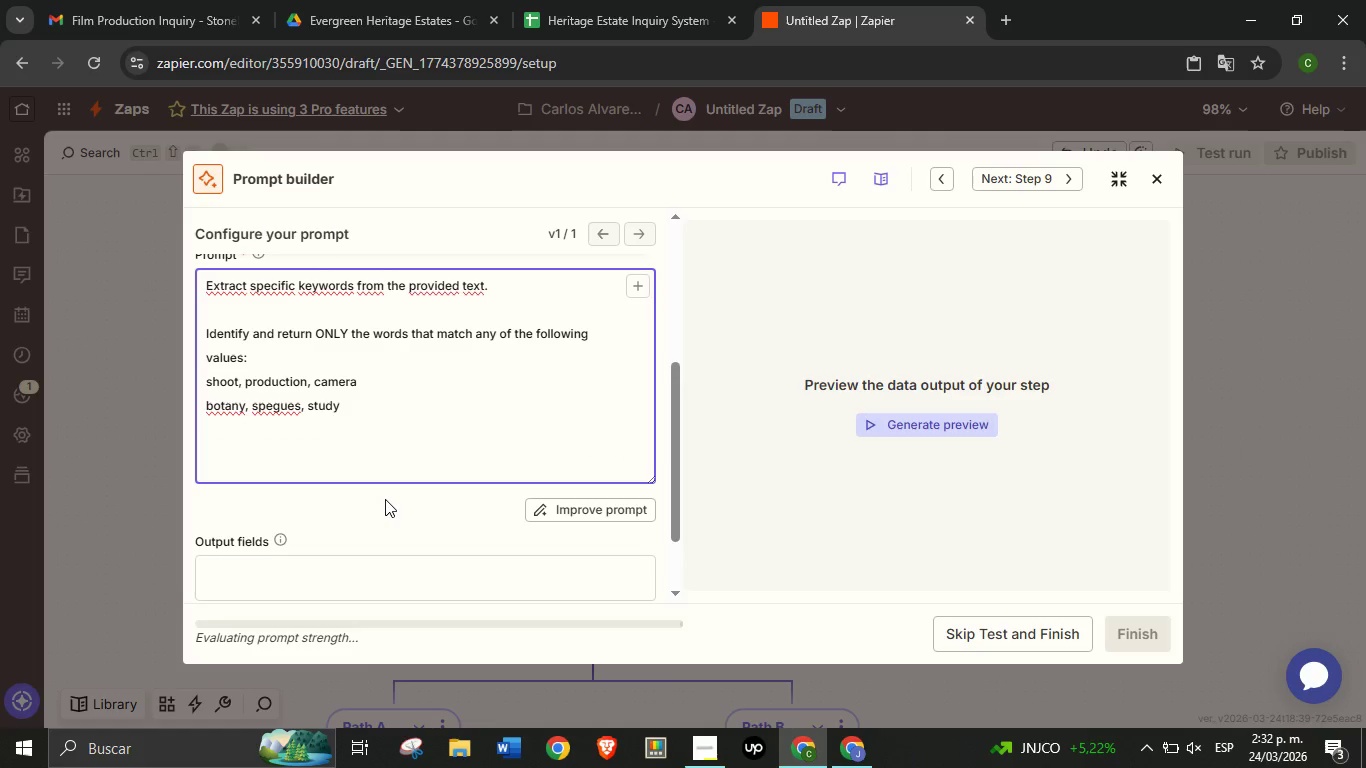 
type(Return ONLY the matched words separated by a comma. If no match is found, return @)
key(Backspace)
key(Backspace)
key(Backspace)
key(Backspace)
key(Backspace)
key(Backspace)
key(Backspace)
key(Backspace)
key(Backspace)
key(Backspace)
key(Backspace)
key(Backspace)
 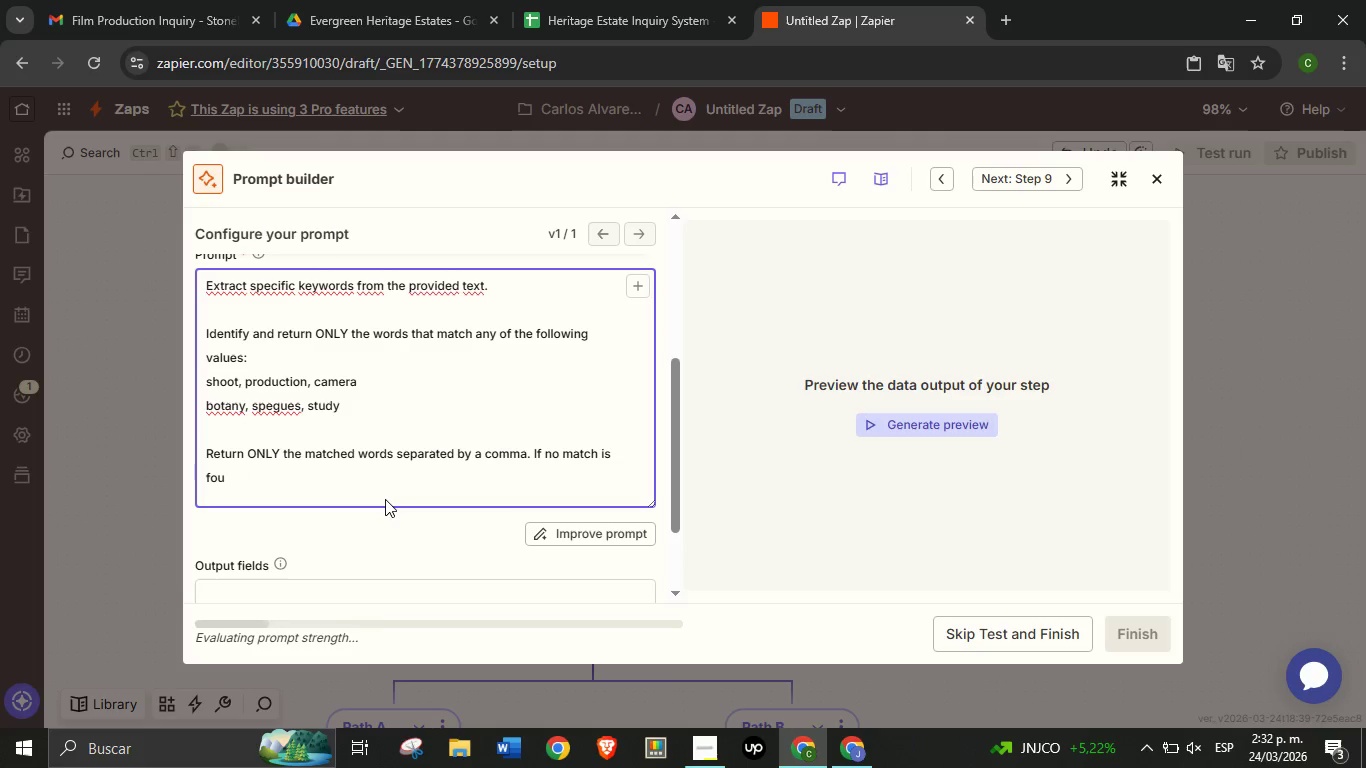 
wait(13.45)
 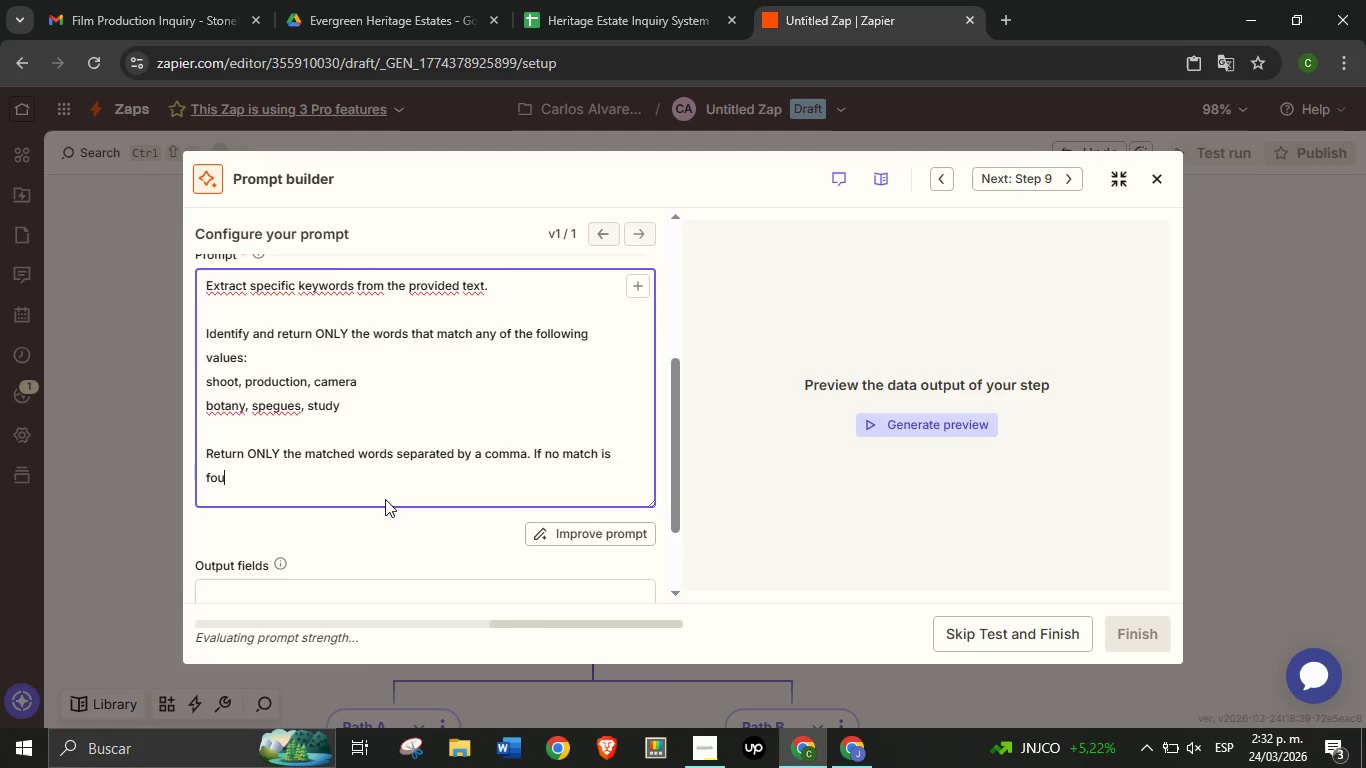 
type(u)
key(Backspace)
type(nd )
key(Backspace)
type(, return None. Do not include explanations or puntuact)
 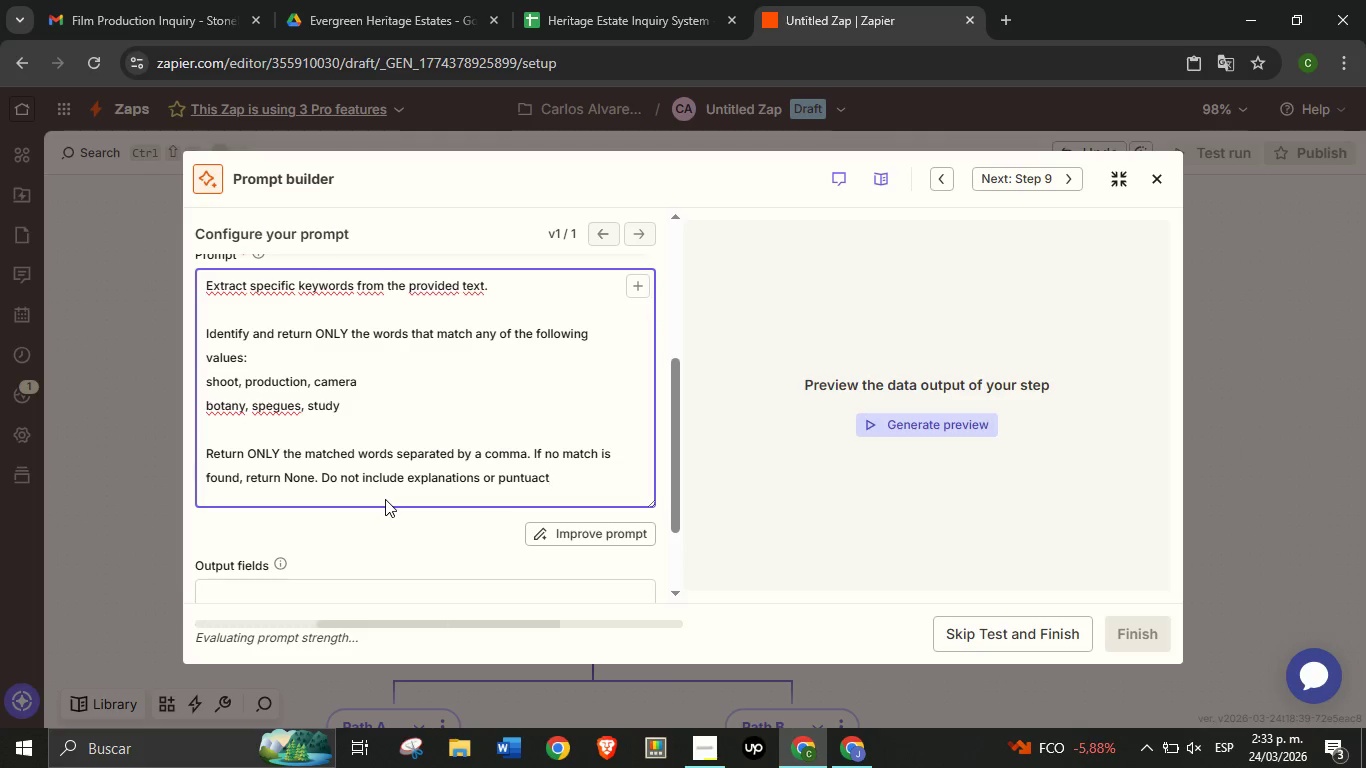 
key(Backspace)
key(Backspace)
key(Backspace)
key(Backspace)
key(Backspace)
type(ctuation.)
 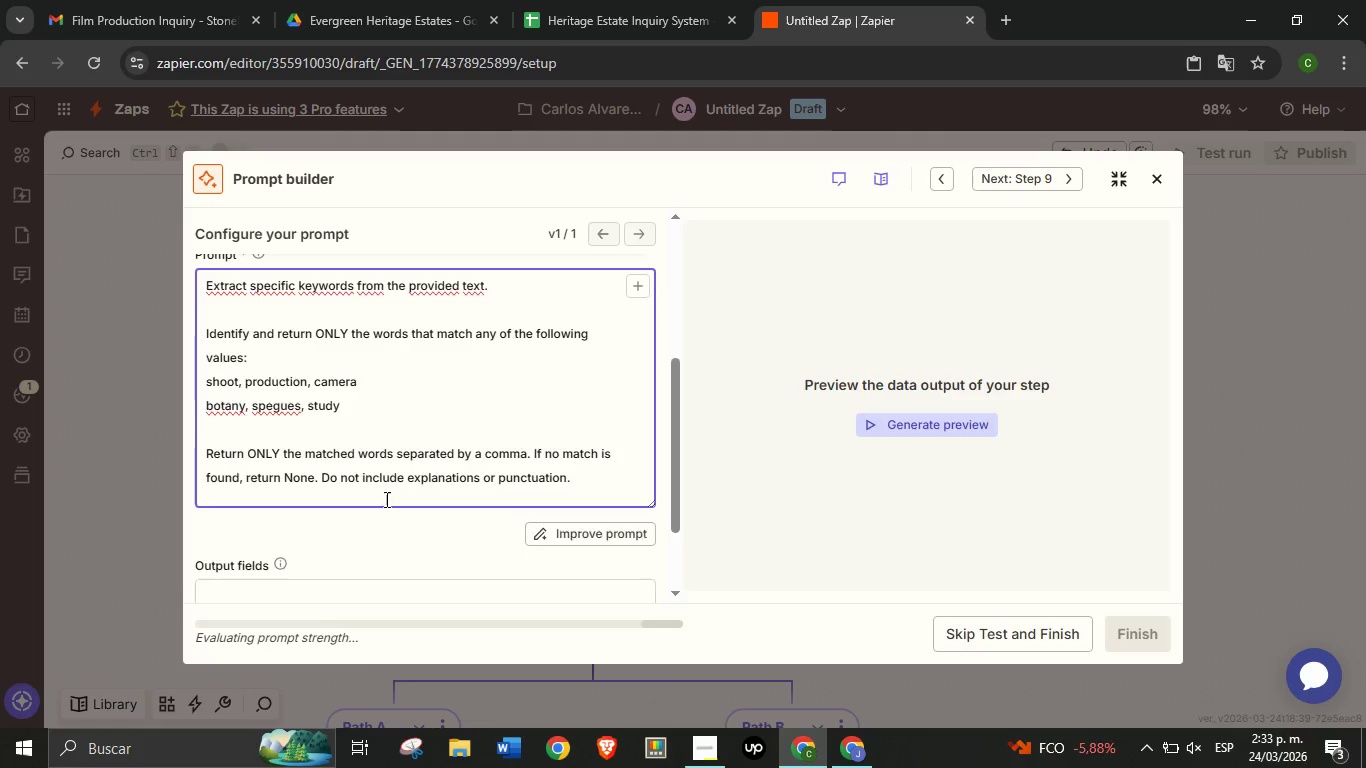 
key(Enter)
 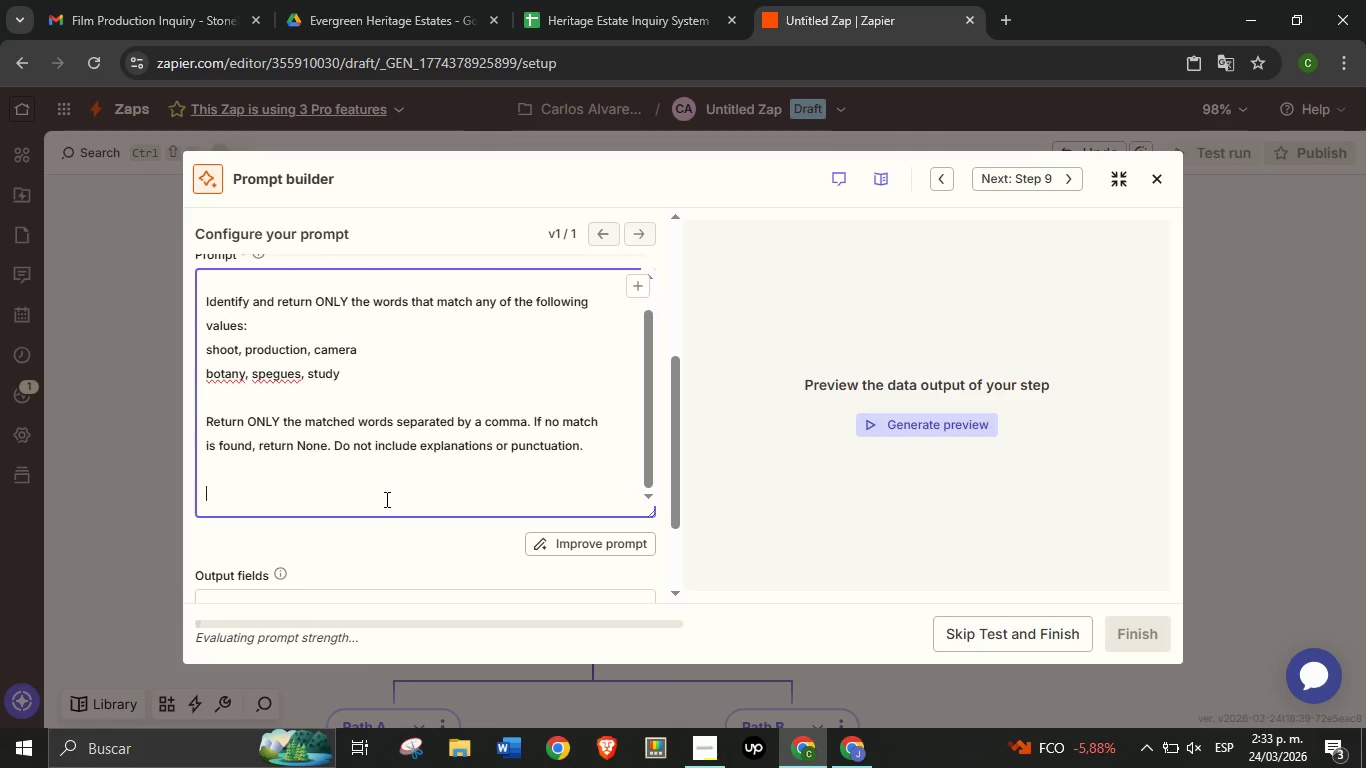 
key(Enter)
 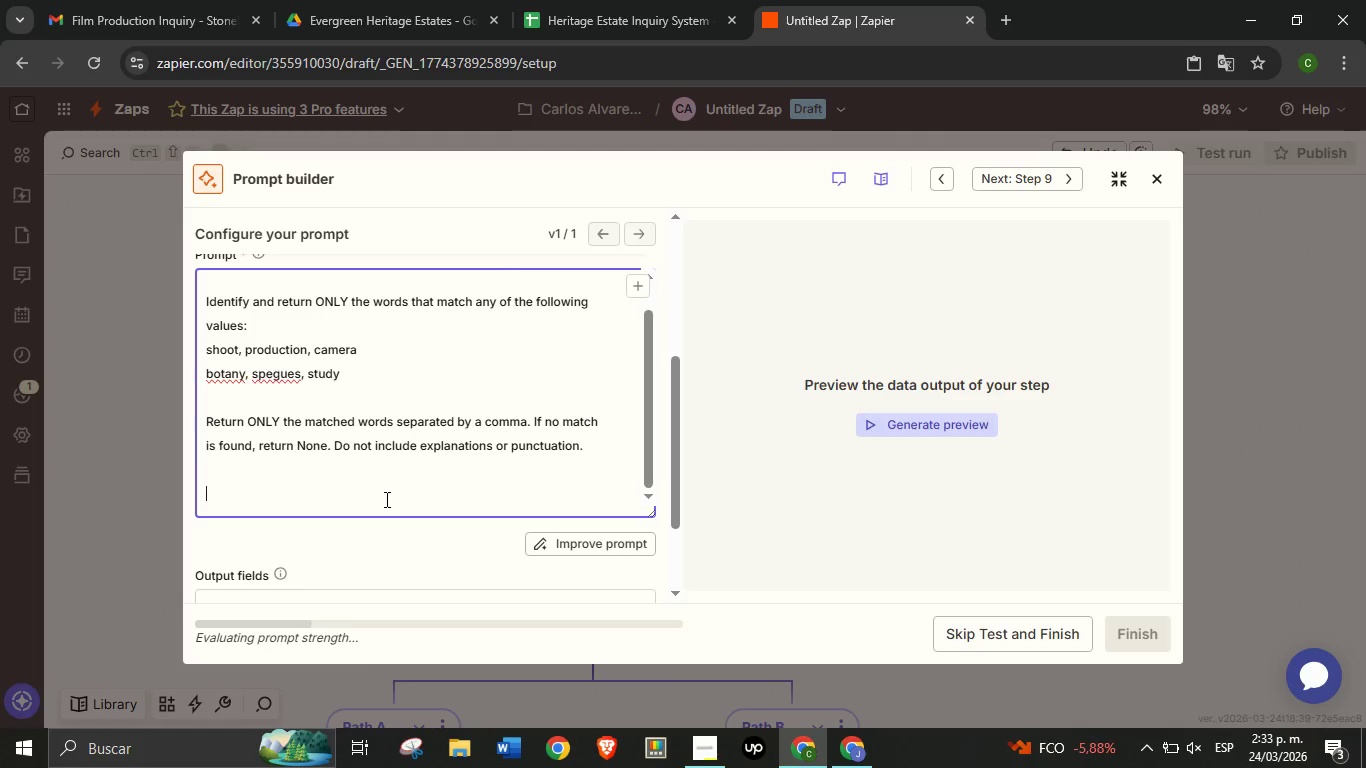 
type(Text to analyze> )
 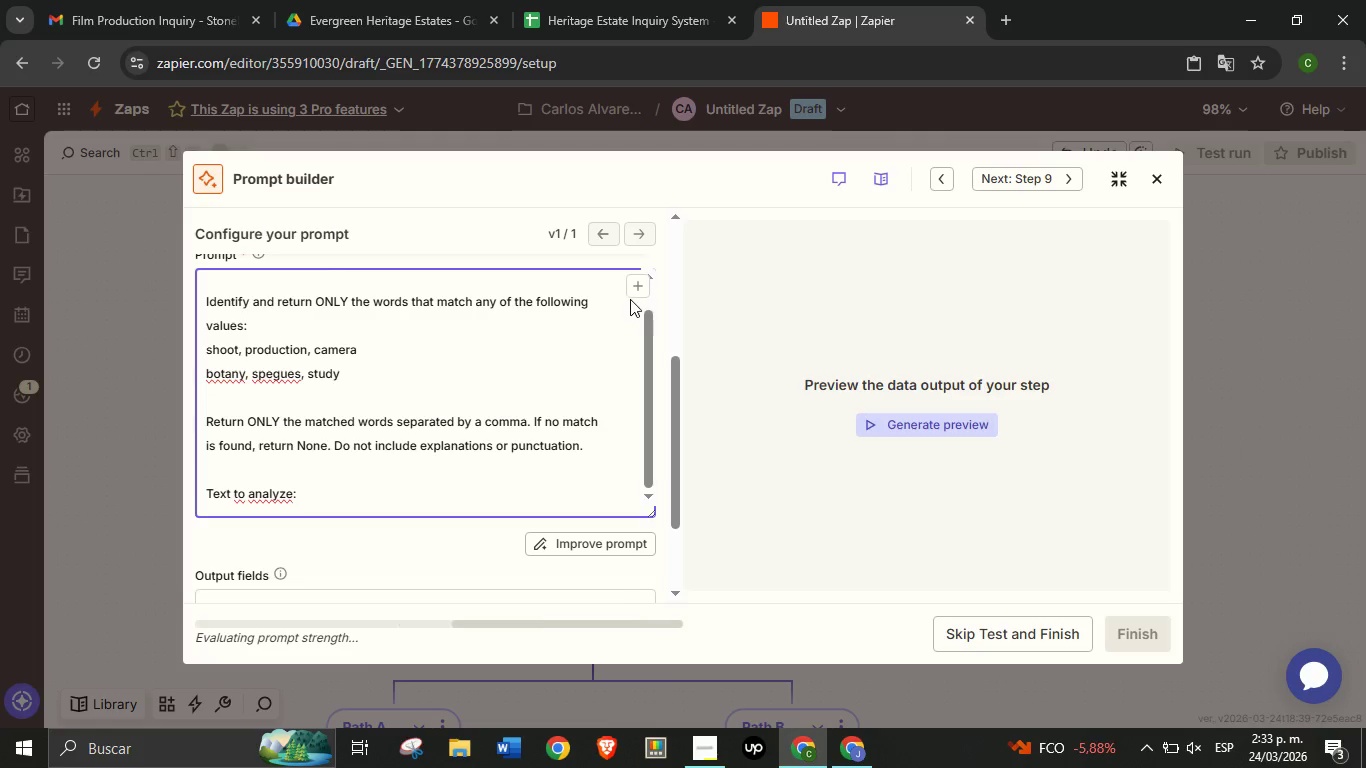 
left_click([635, 289])
 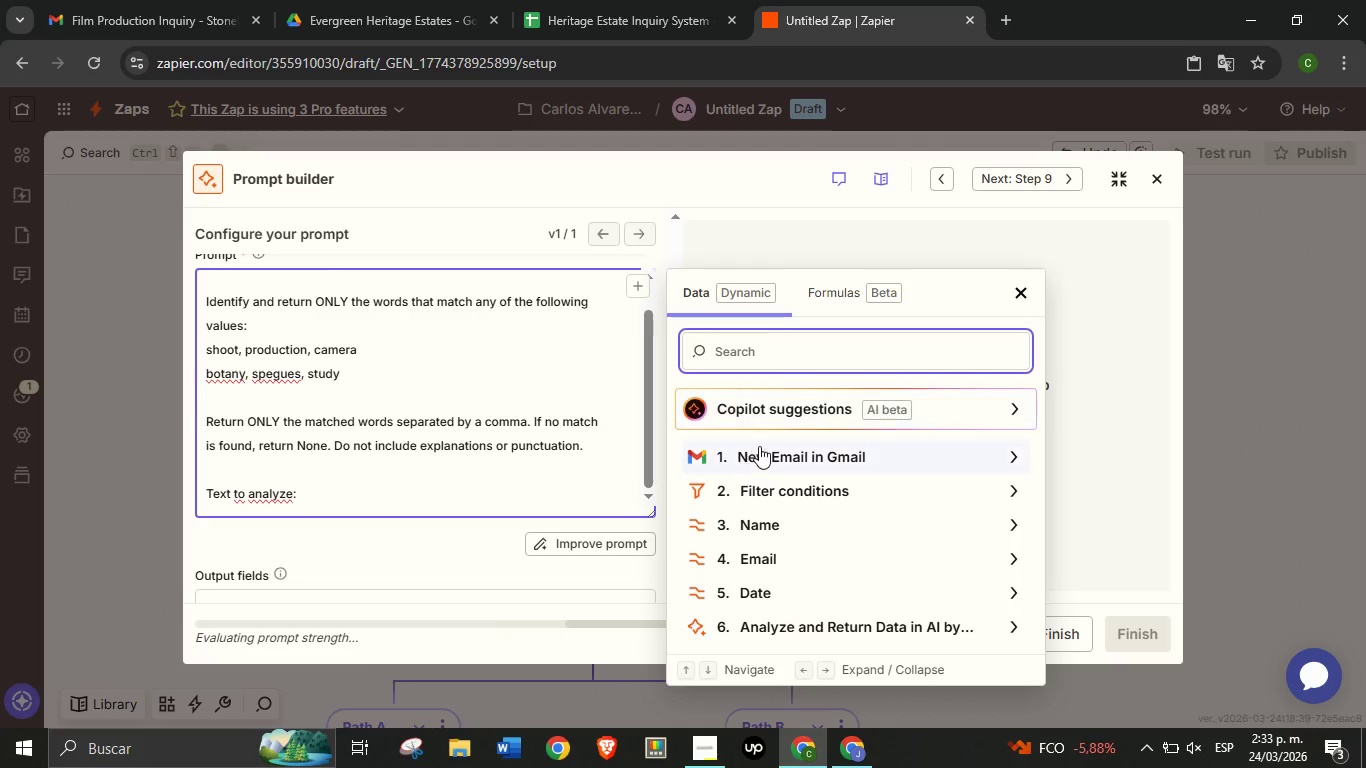 
left_click([759, 445])
 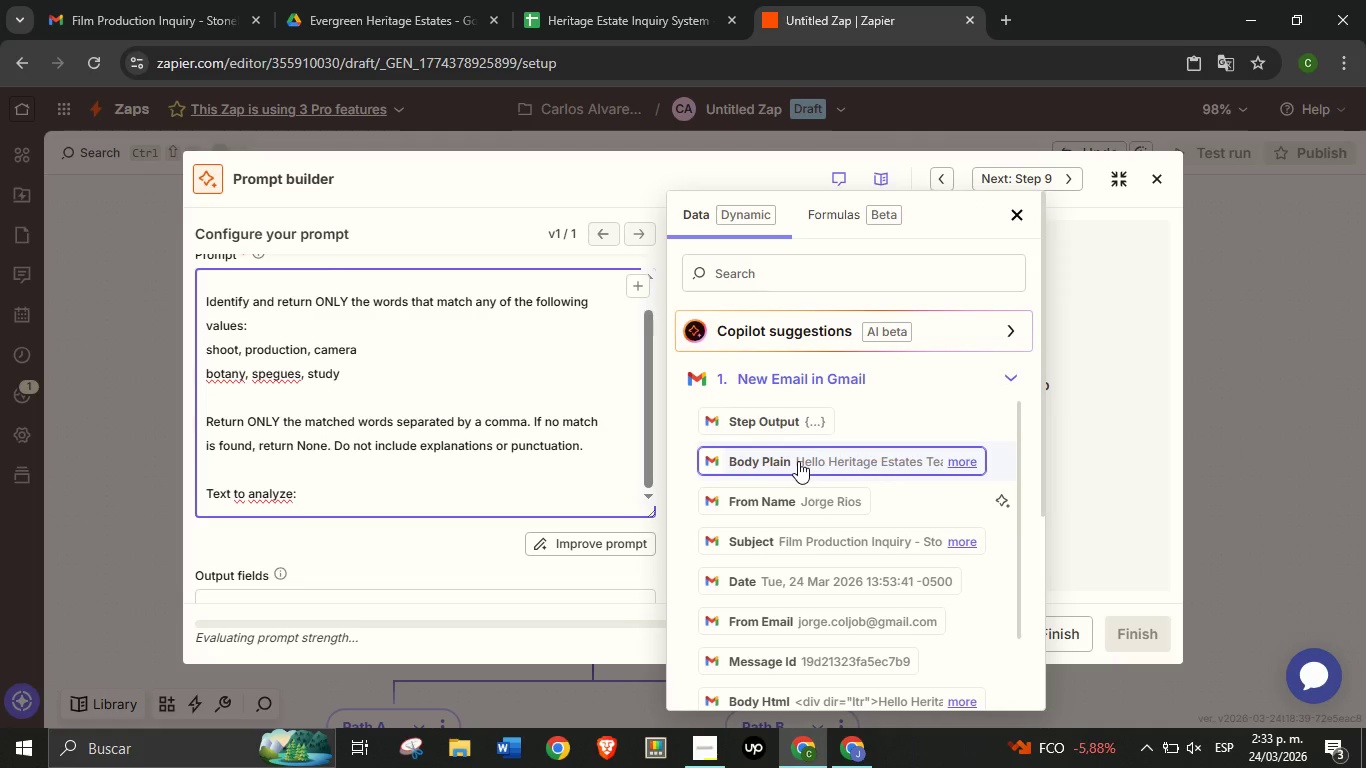 
left_click([798, 460])
 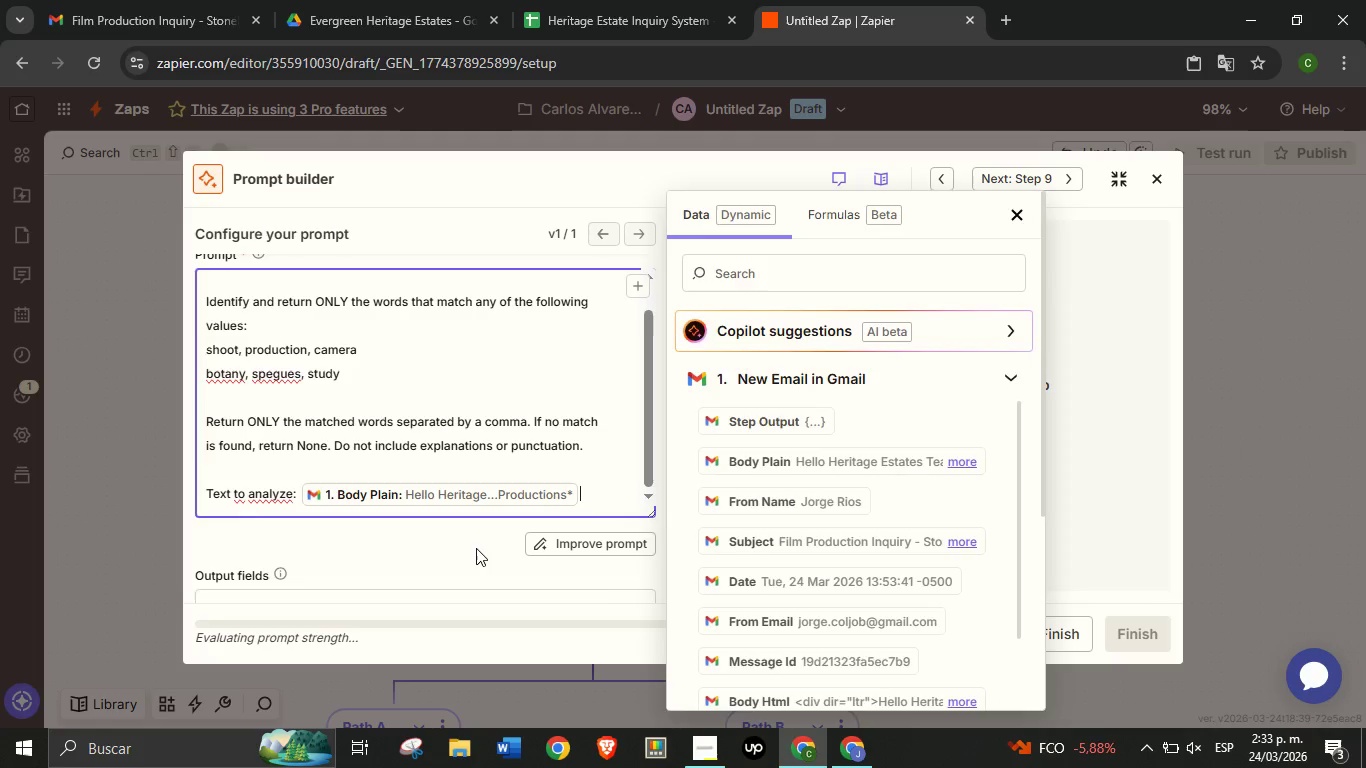 
left_click([476, 548])
 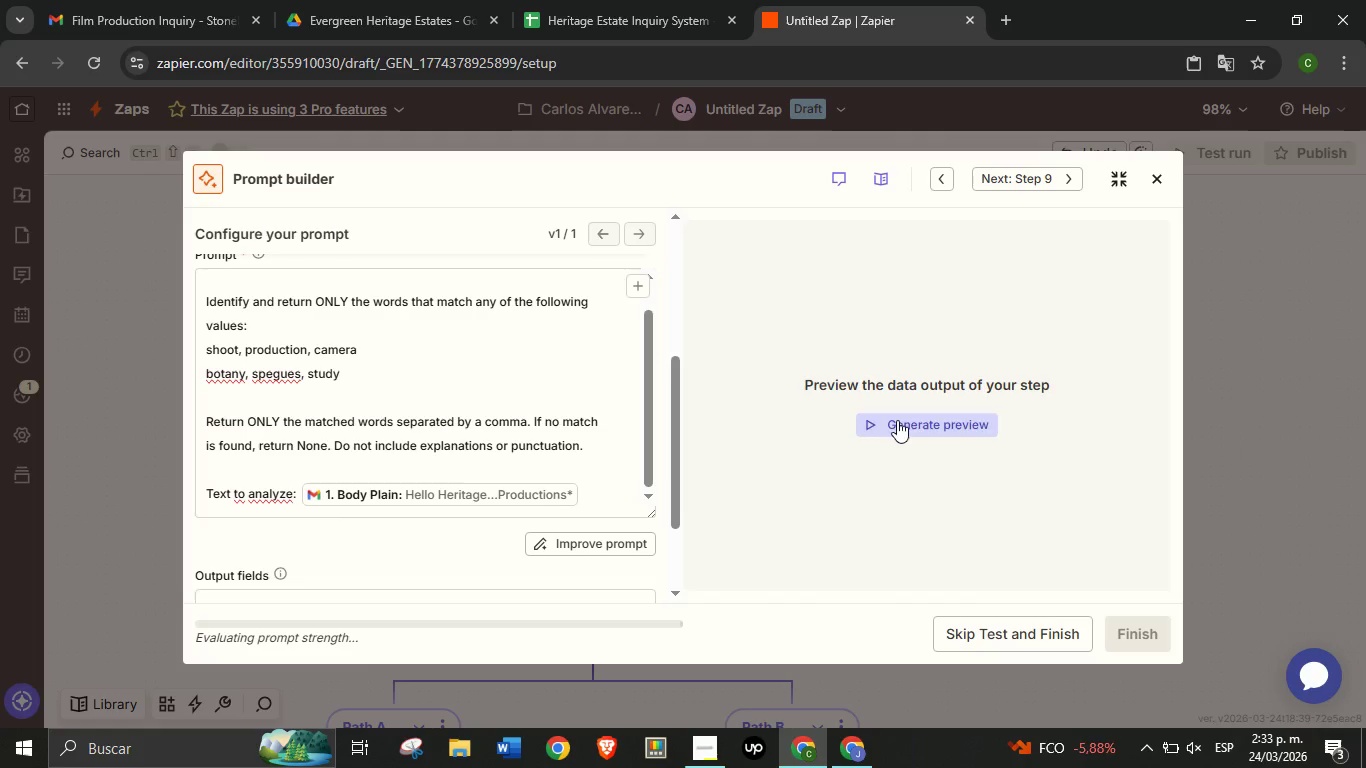 
double_click([896, 422])
 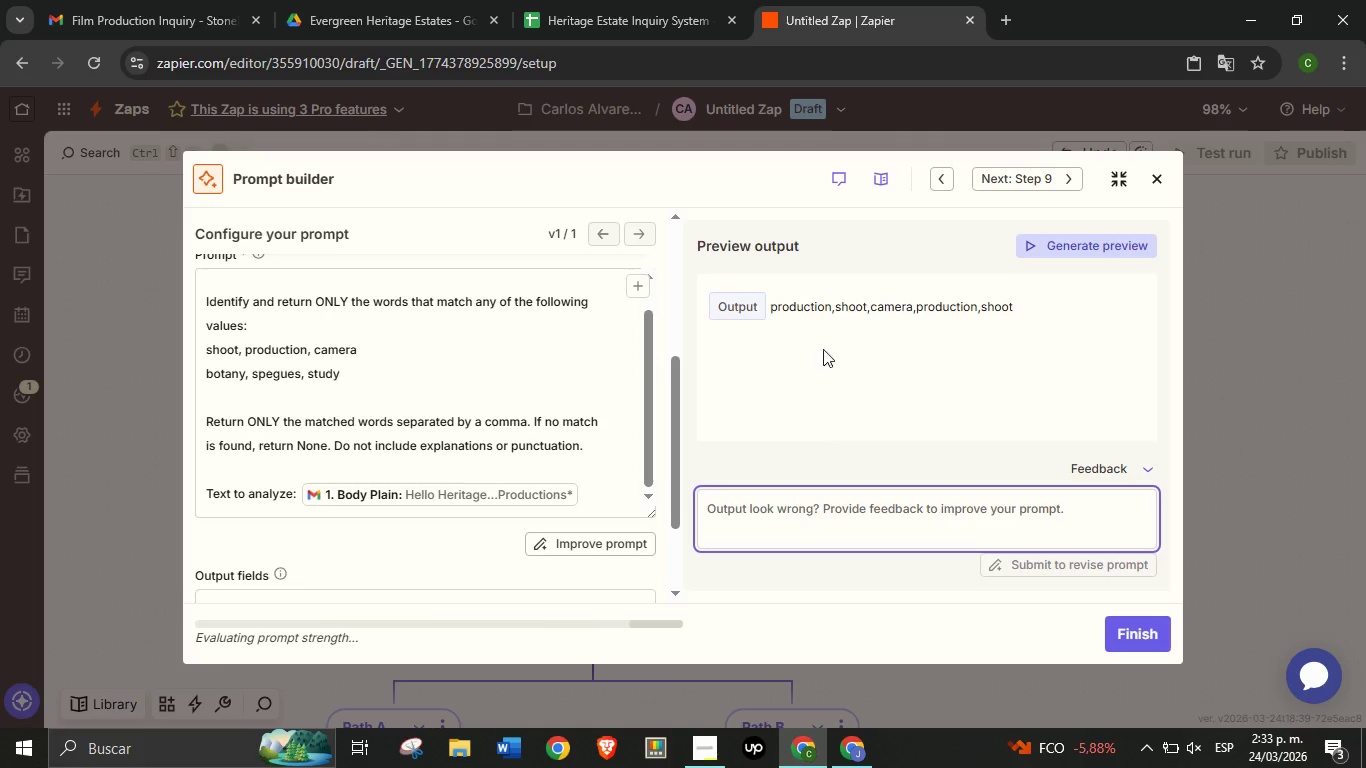 
wait(13.33)
 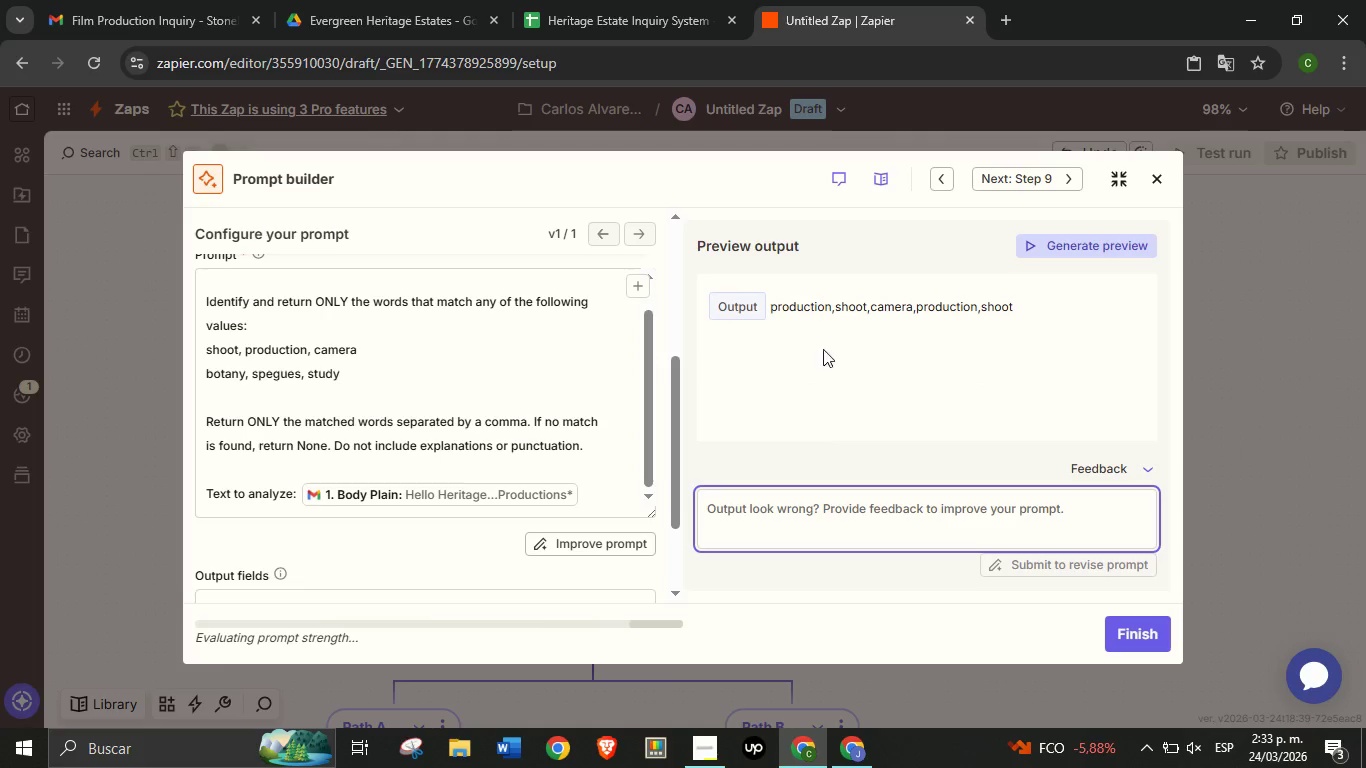 
scroll: coordinate [579, 426], scroll_direction: down, amount: 1.0
 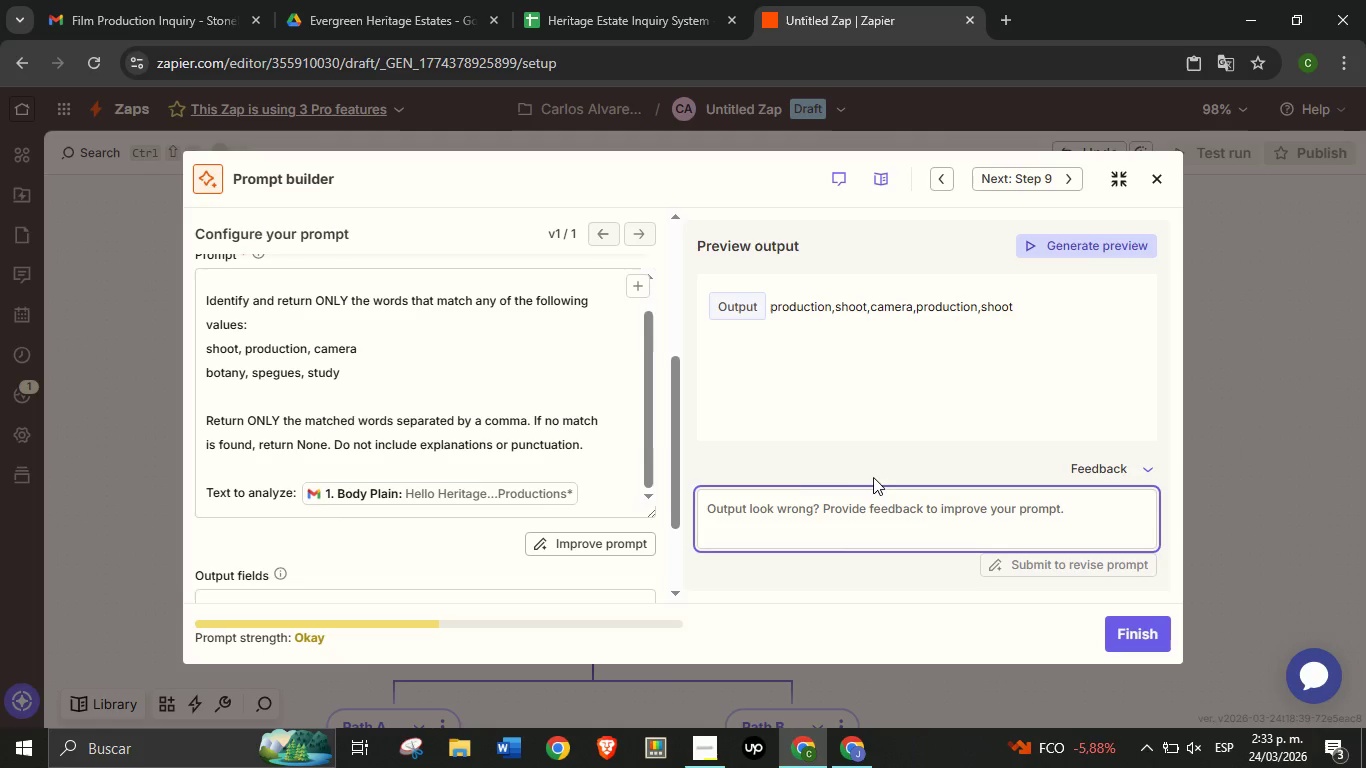 
scroll: coordinate [484, 440], scroll_direction: up, amount: 1.0
 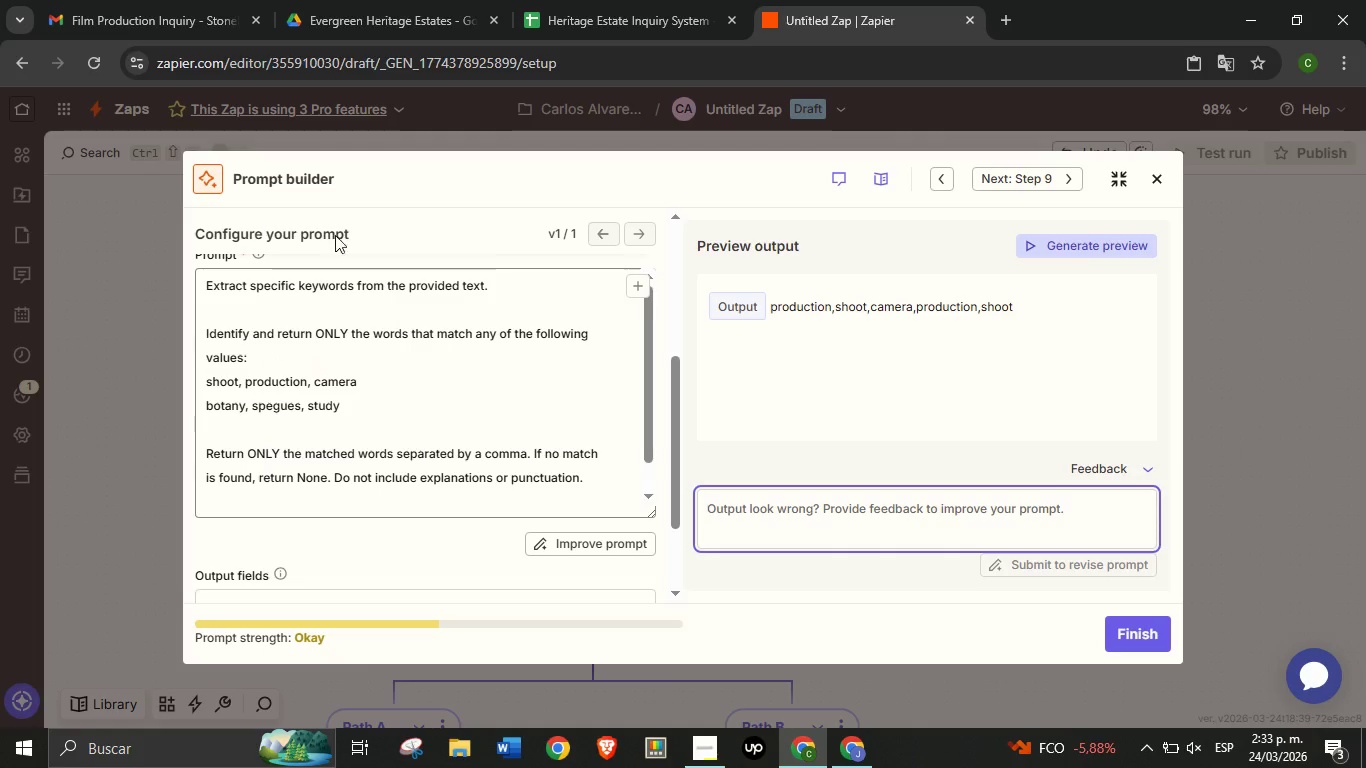 
left_click([121, 0])
 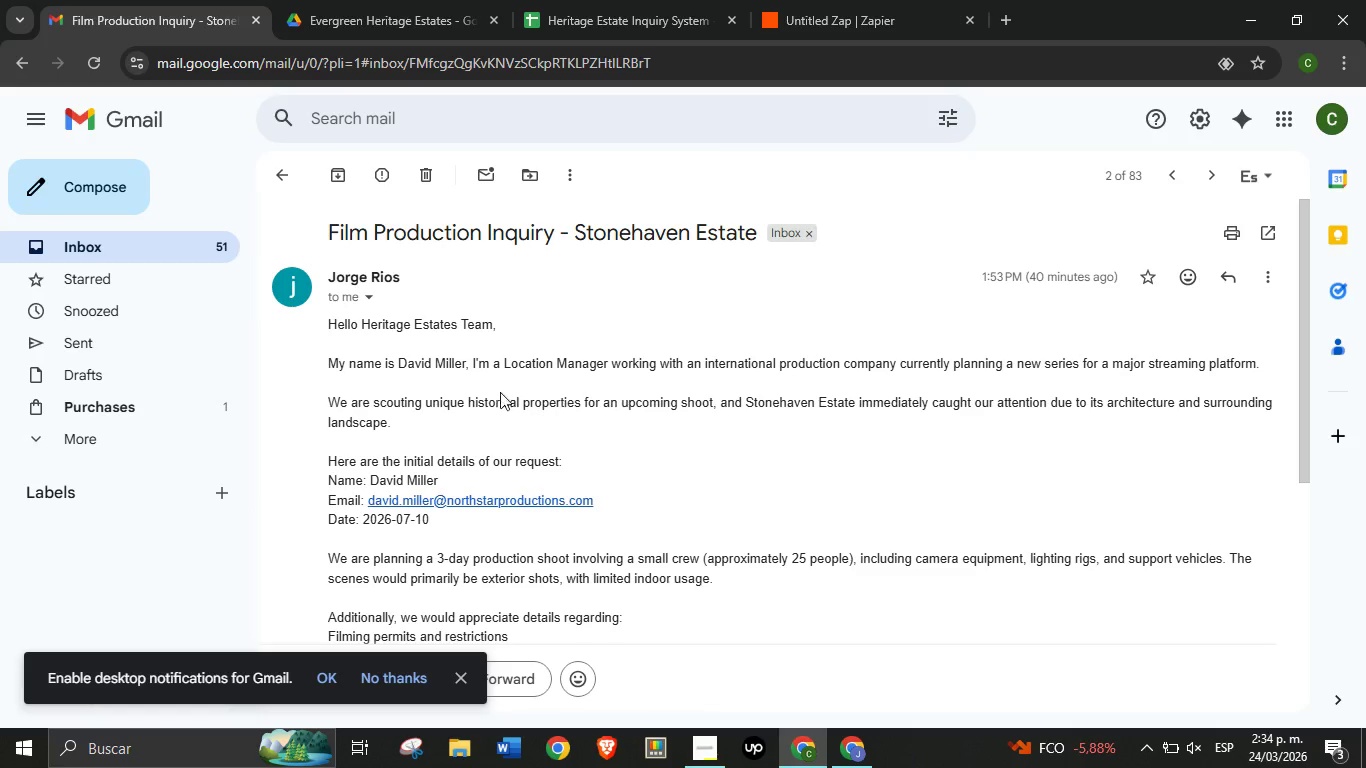 
wait(8.25)
 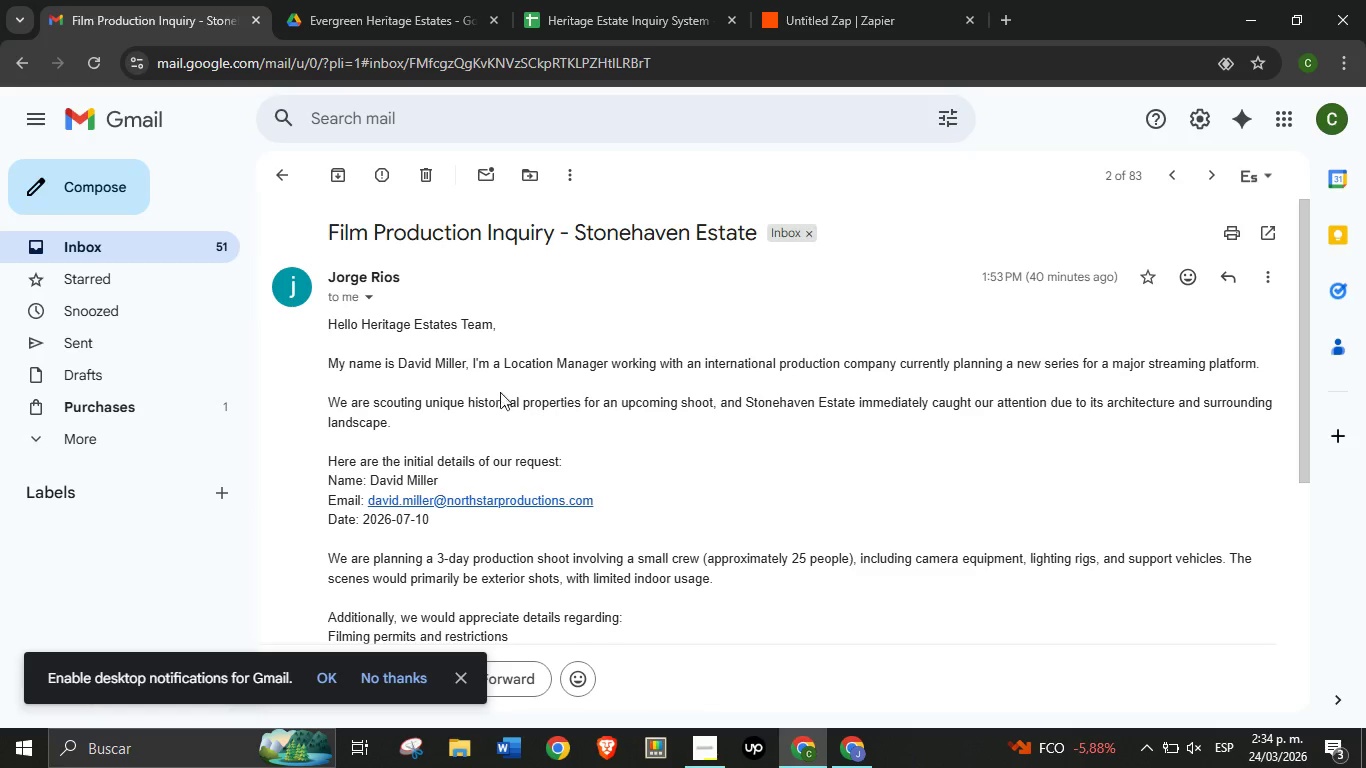 
left_click([876, 363])
 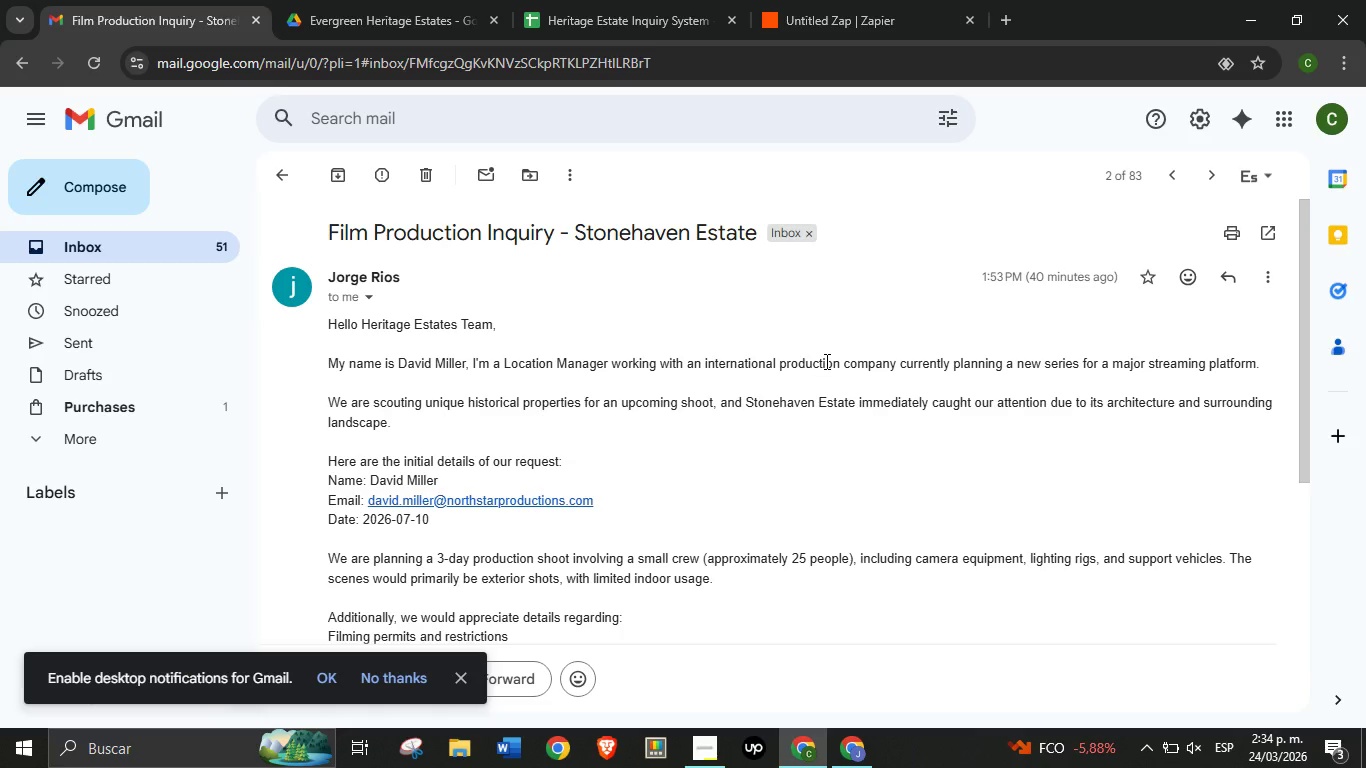 
left_click([825, 361])
 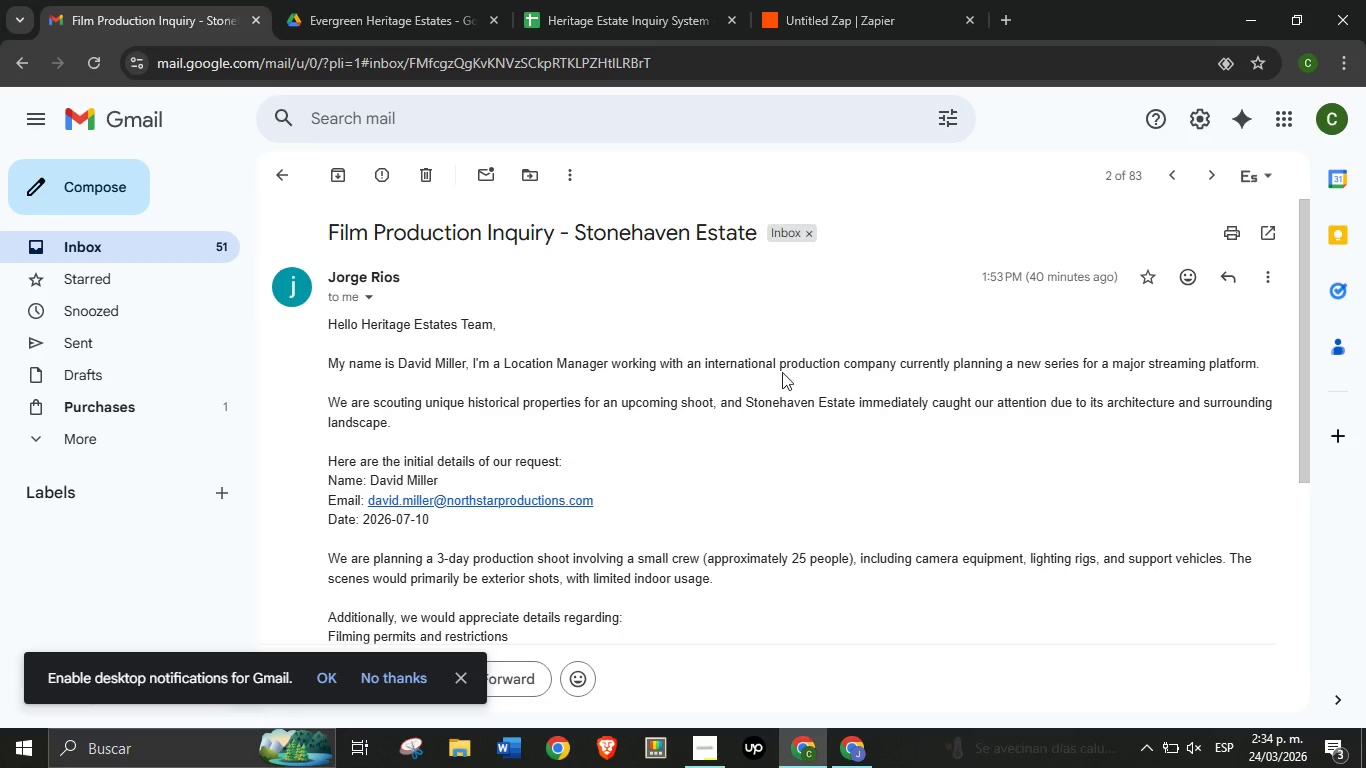 
wait(8.64)
 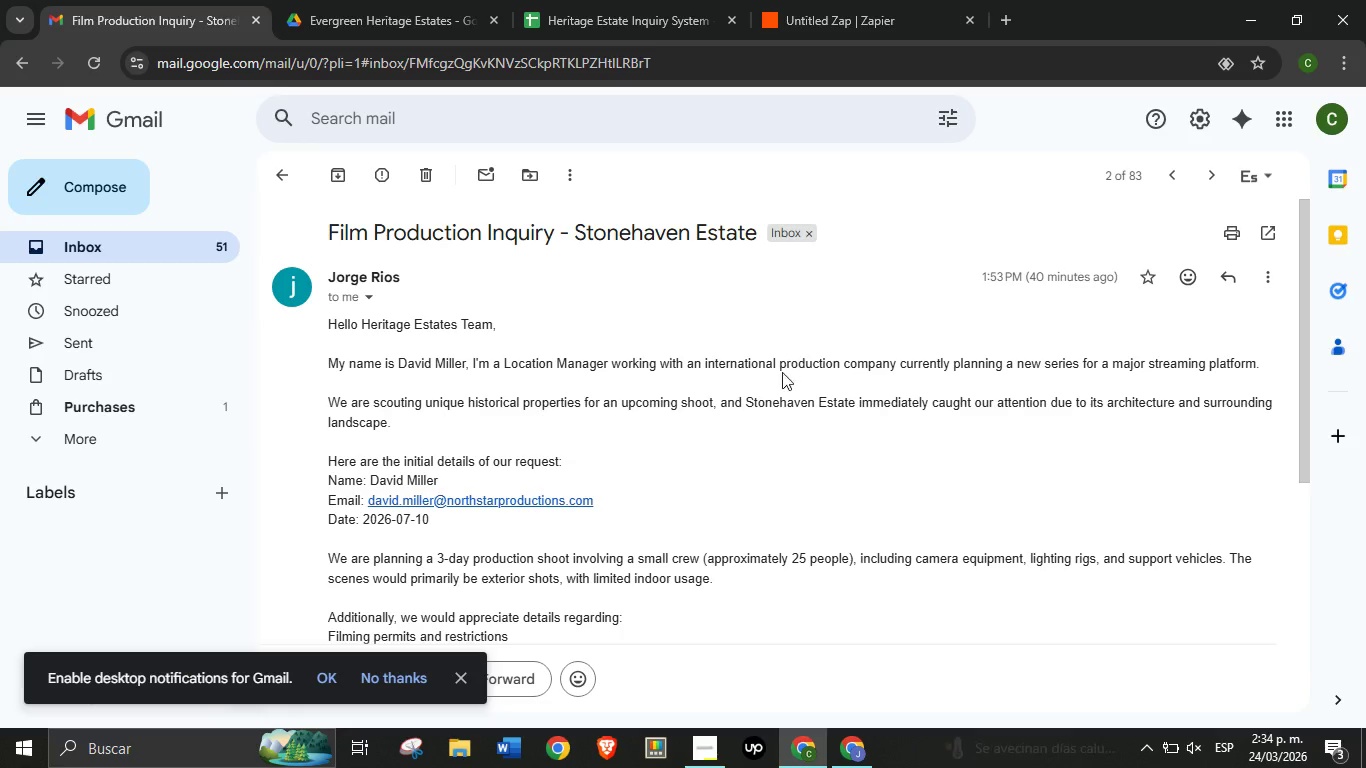 
scroll: coordinate [496, 440], scroll_direction: down, amount: 1.0
 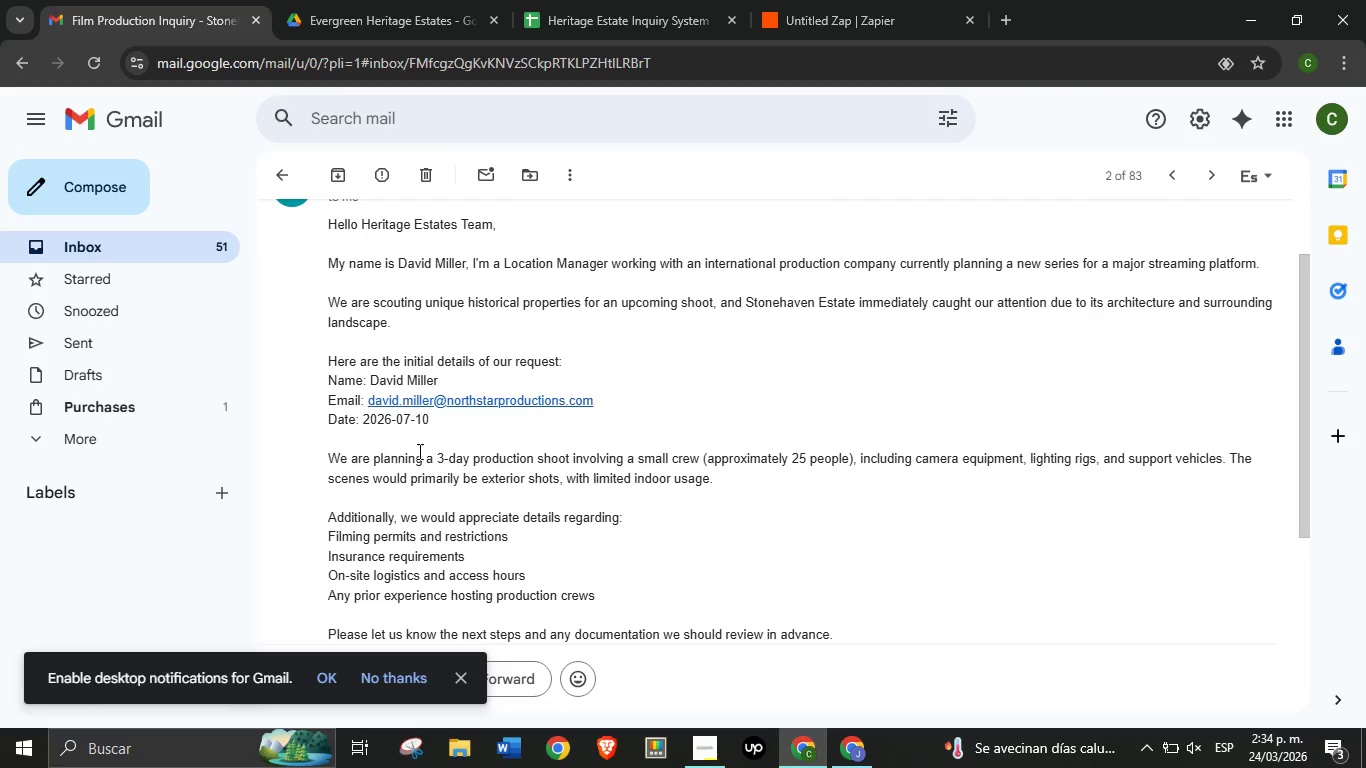 
wait(11.75)
 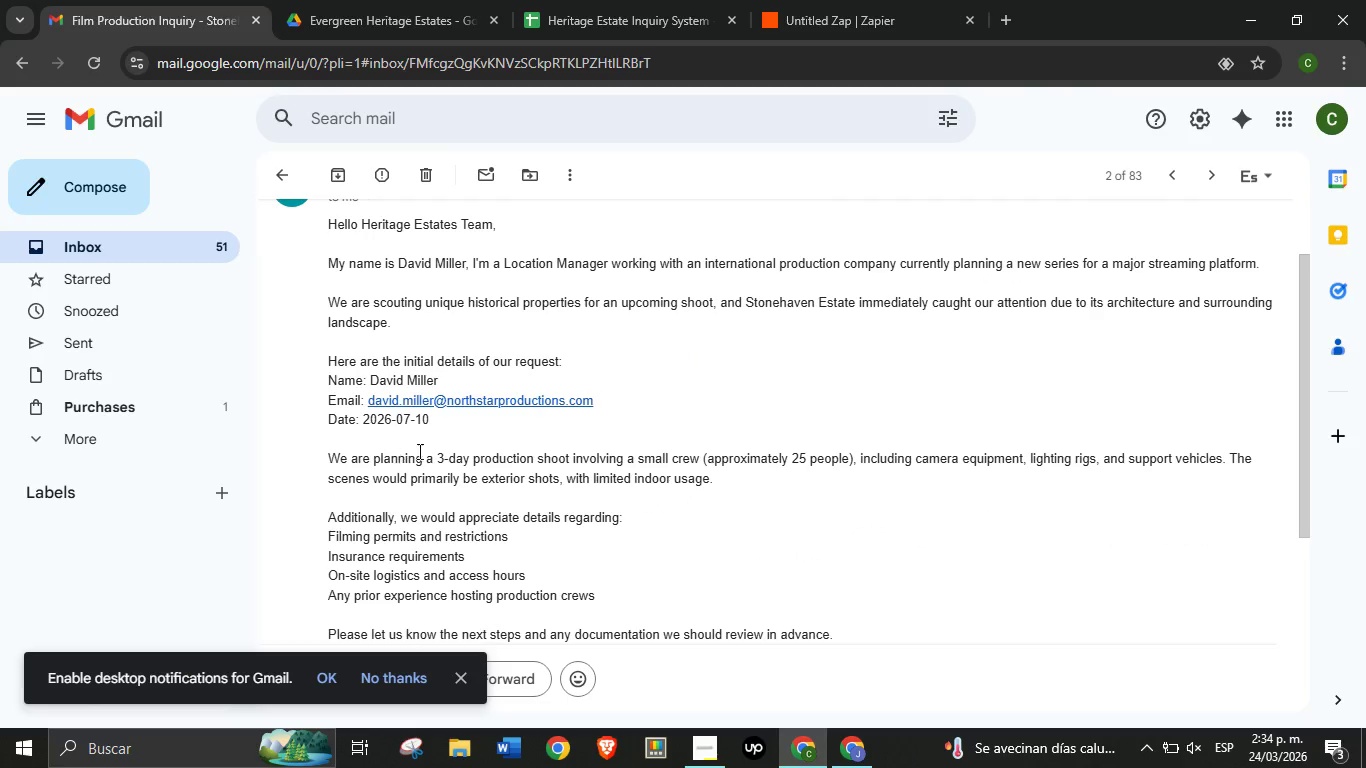 
left_click([926, 460])
 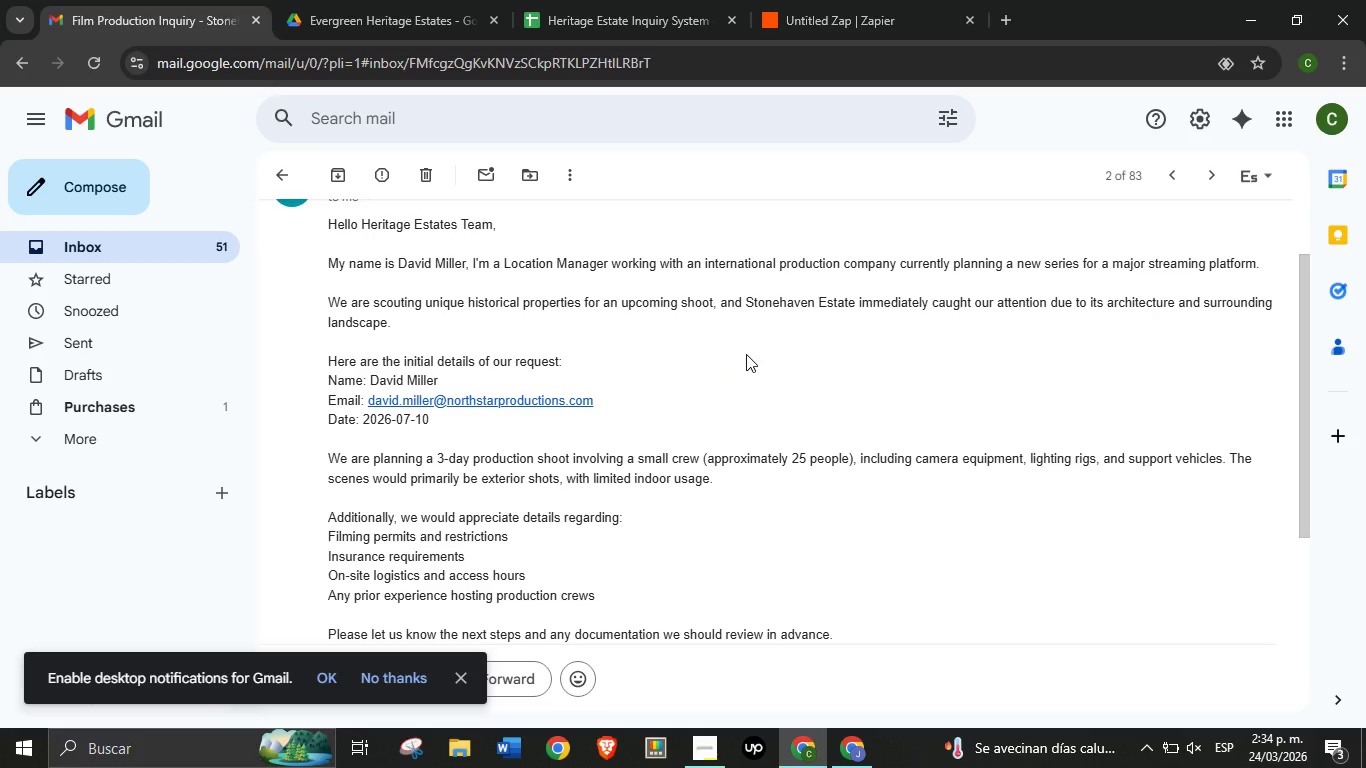 
wait(13.62)
 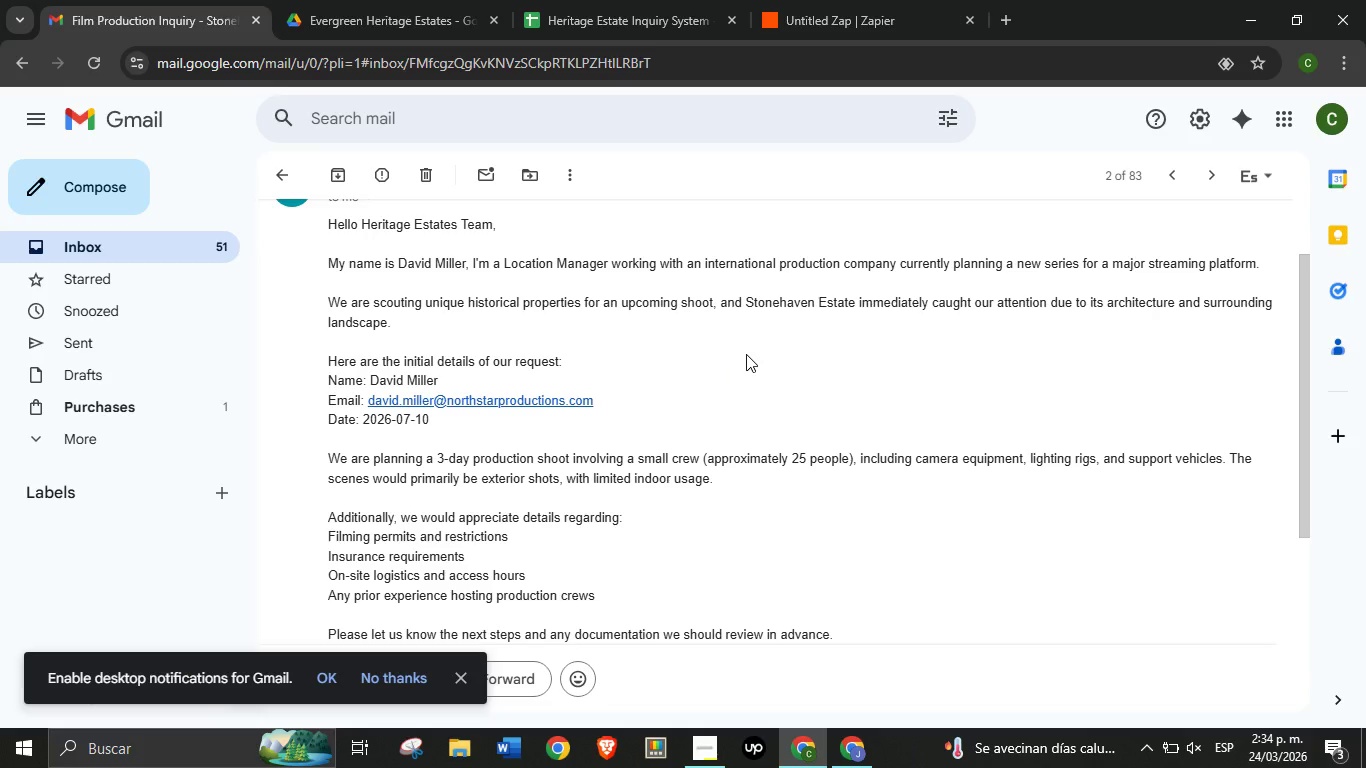 
left_click([804, 0])
 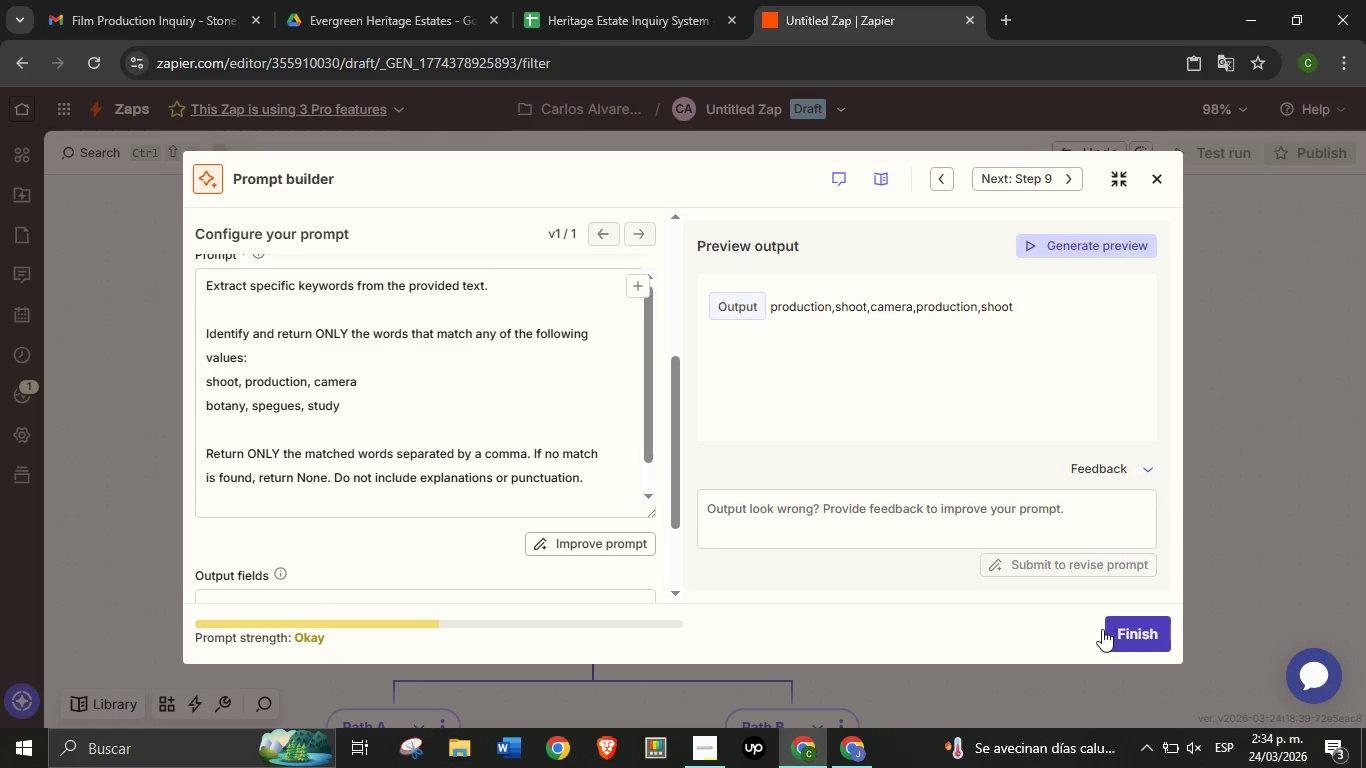 
wait(8.5)
 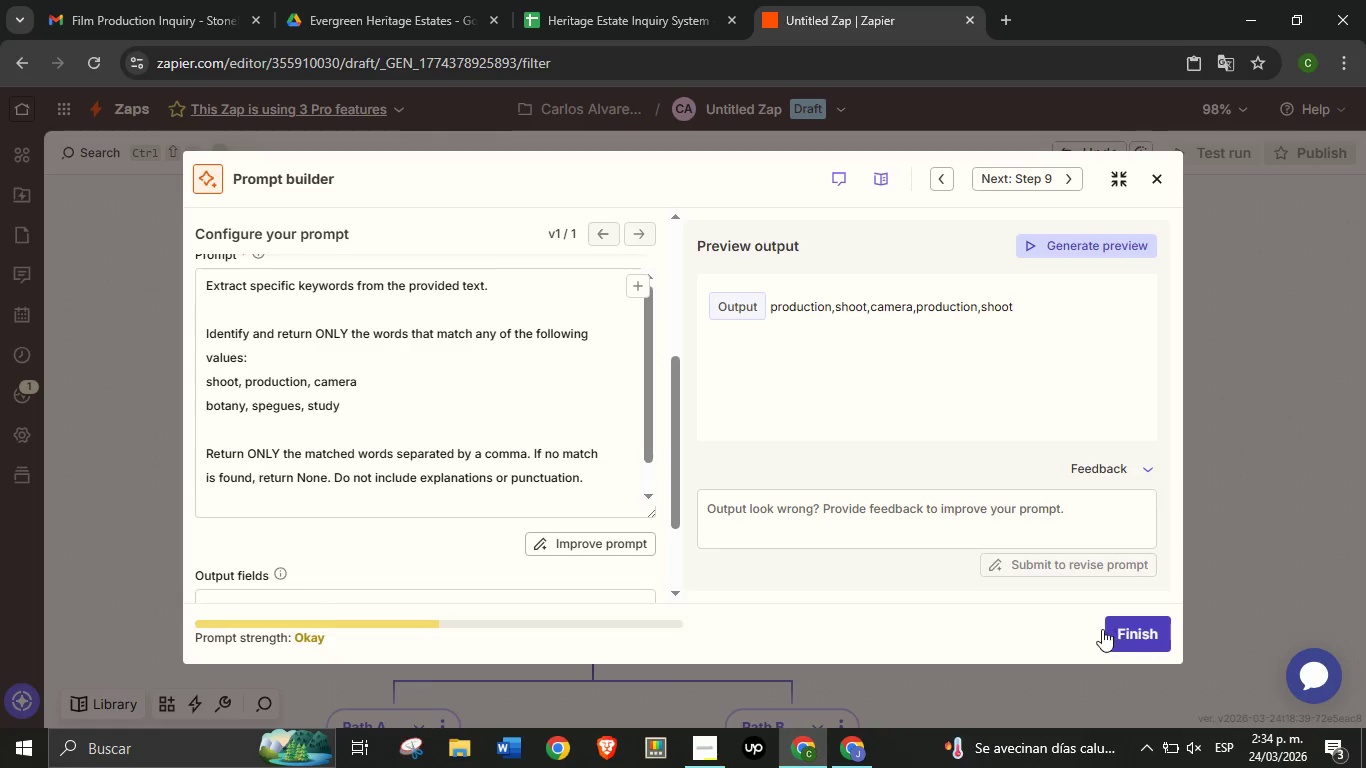 
left_click_drag(start_coordinate=[794, 543], to_coordinate=[595, 565])
 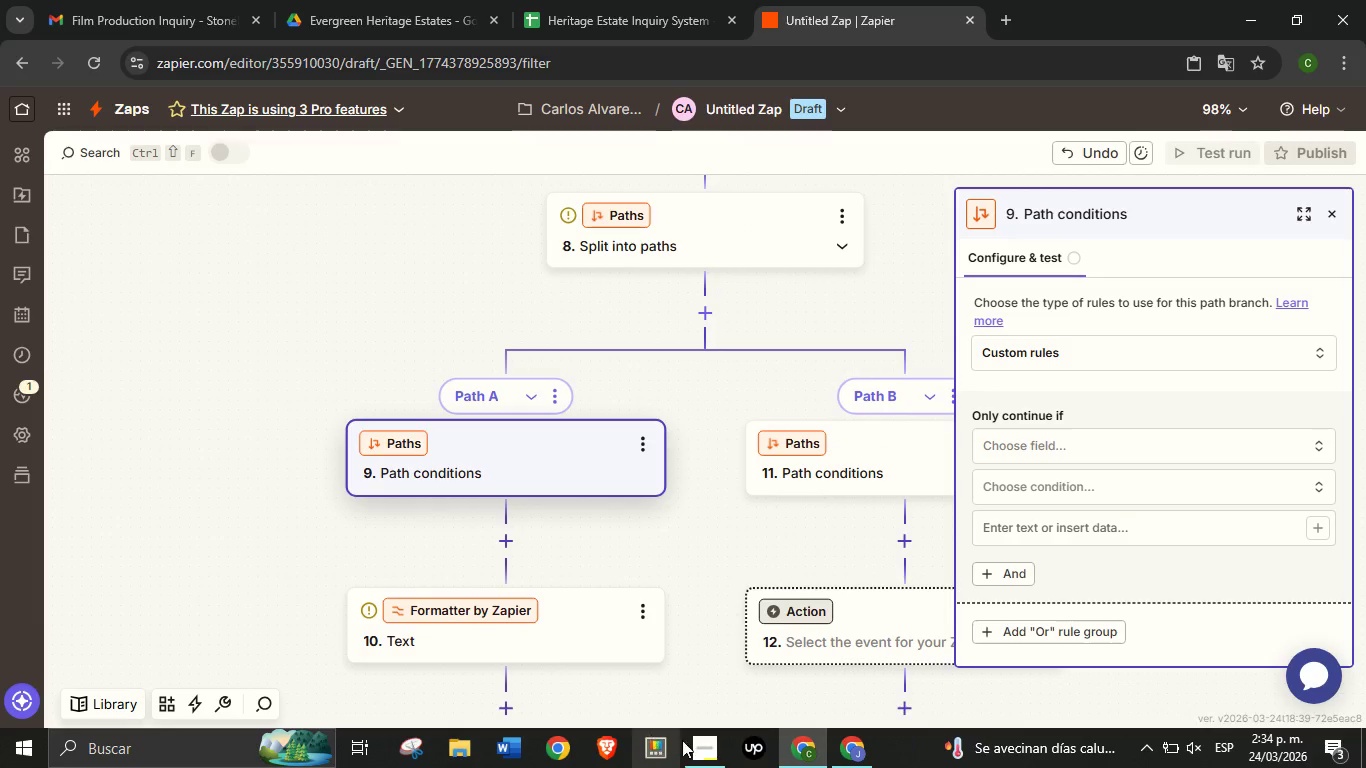 
left_click([733, 745])
 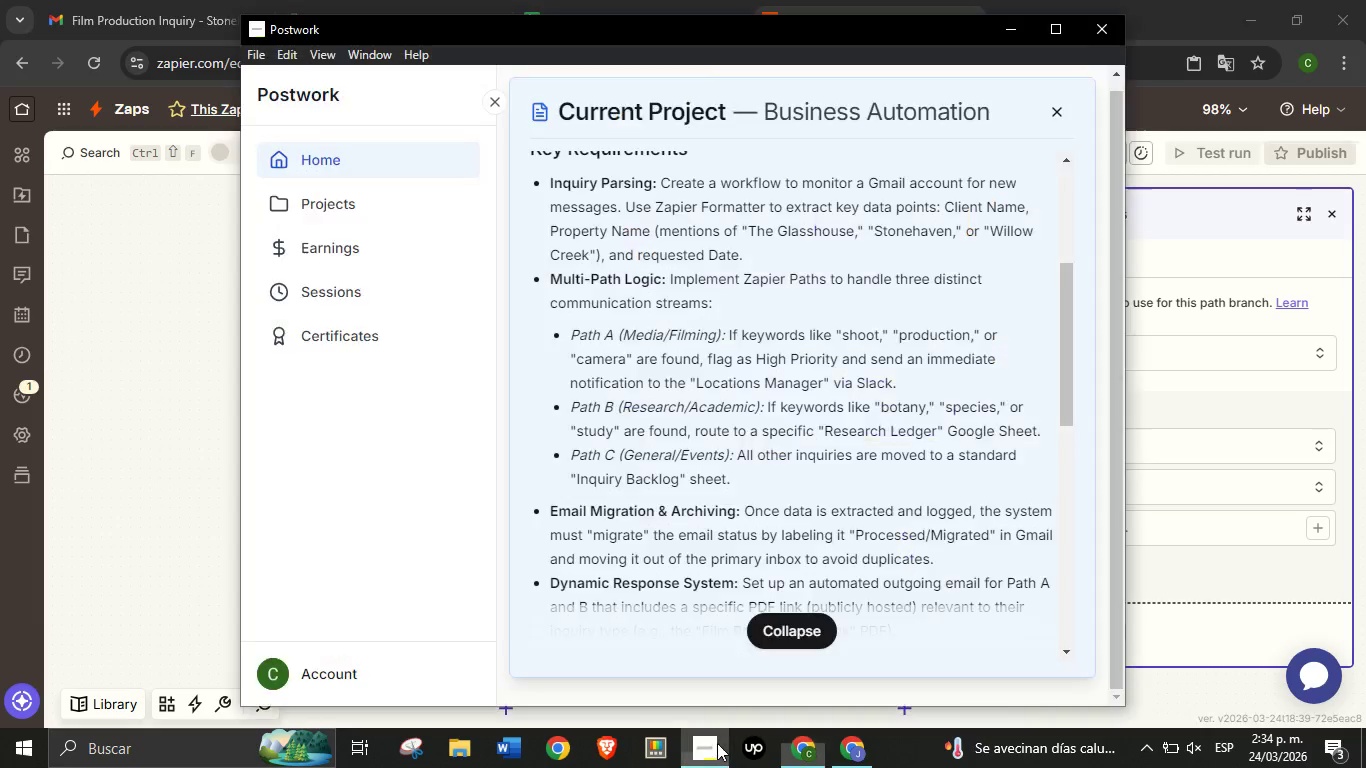 
left_click([718, 743])